 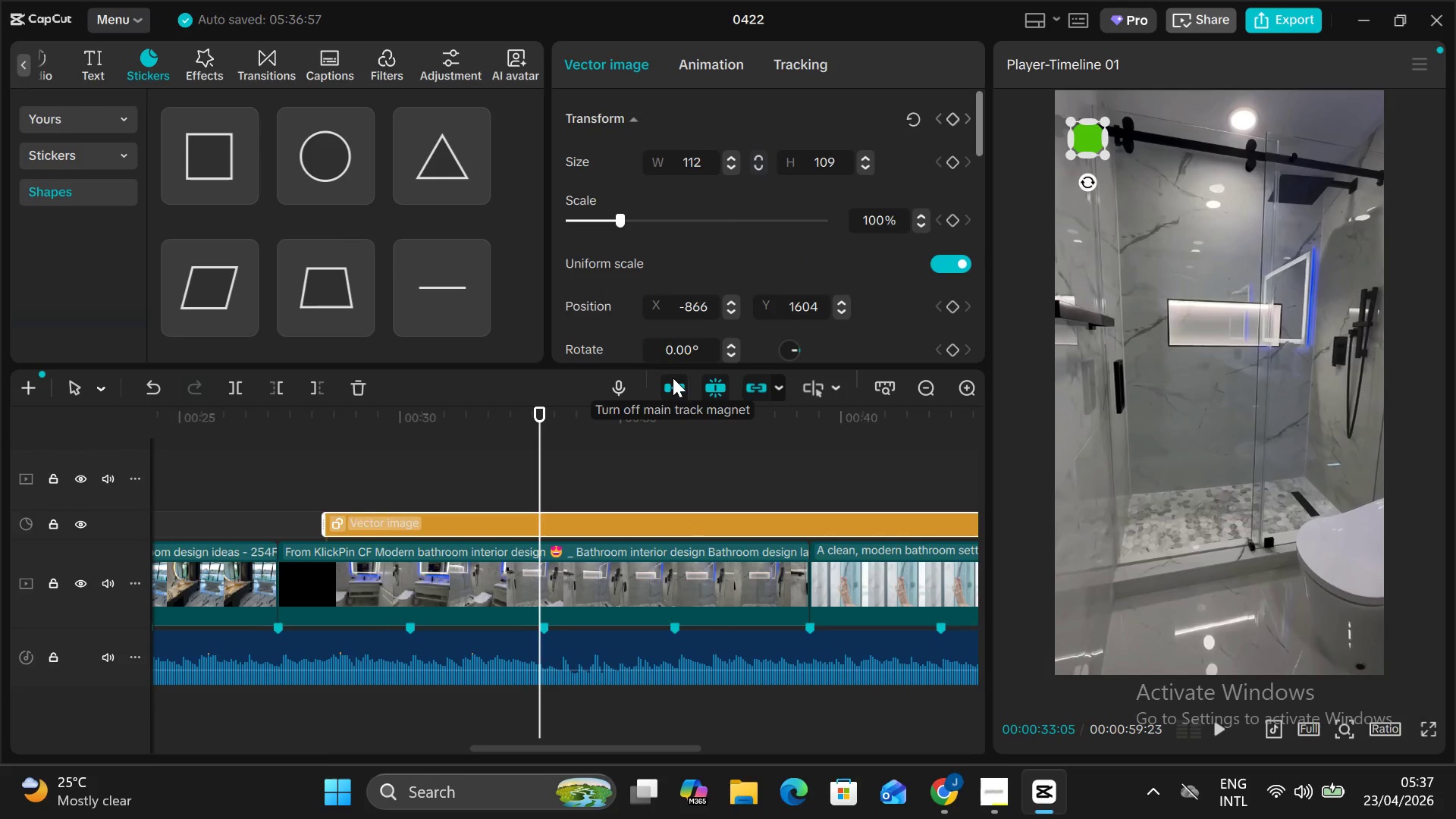 
scroll: coordinate [789, 278], scroll_direction: down, amount: 4.0
 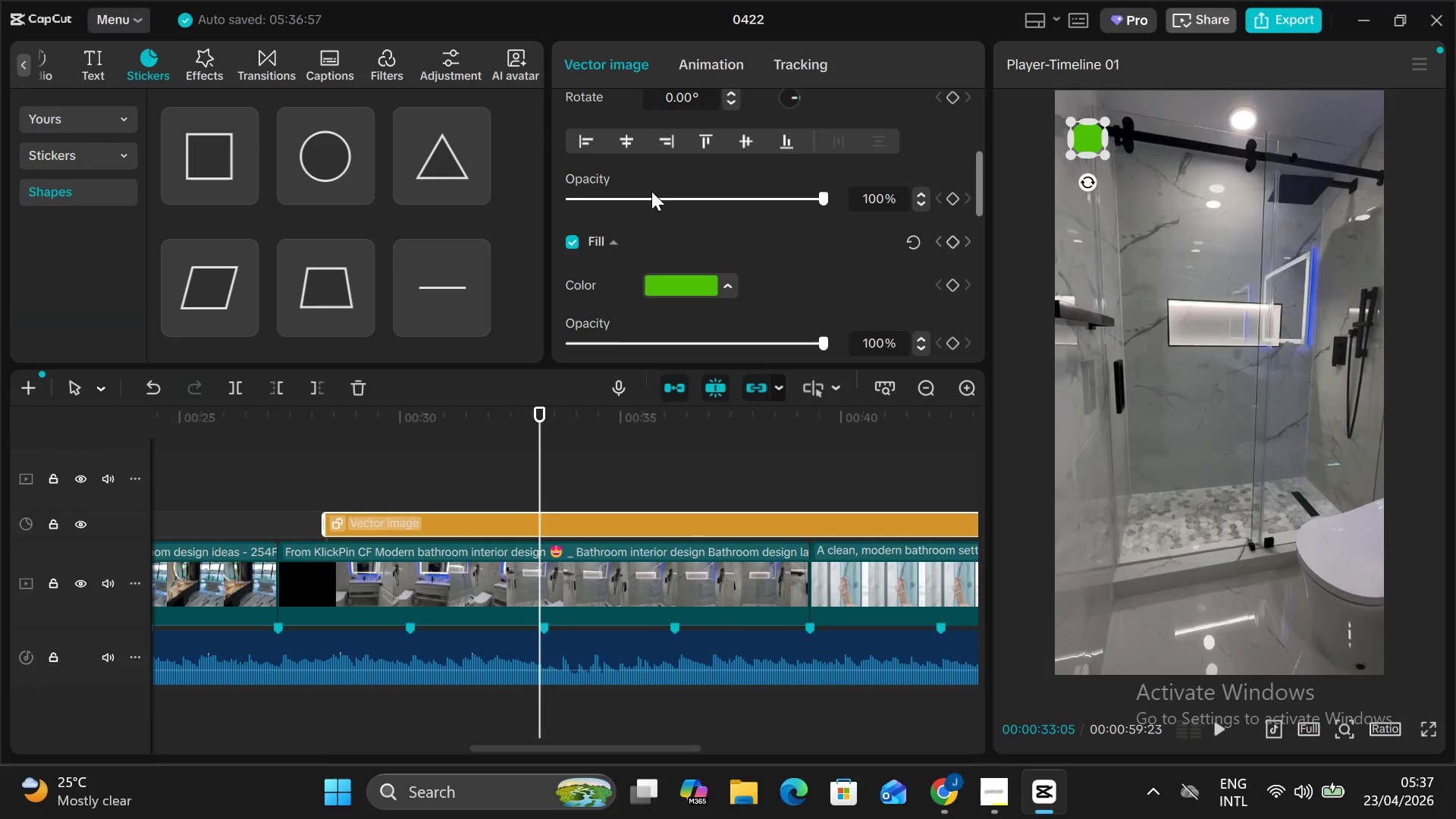 
left_click([650, 195])
 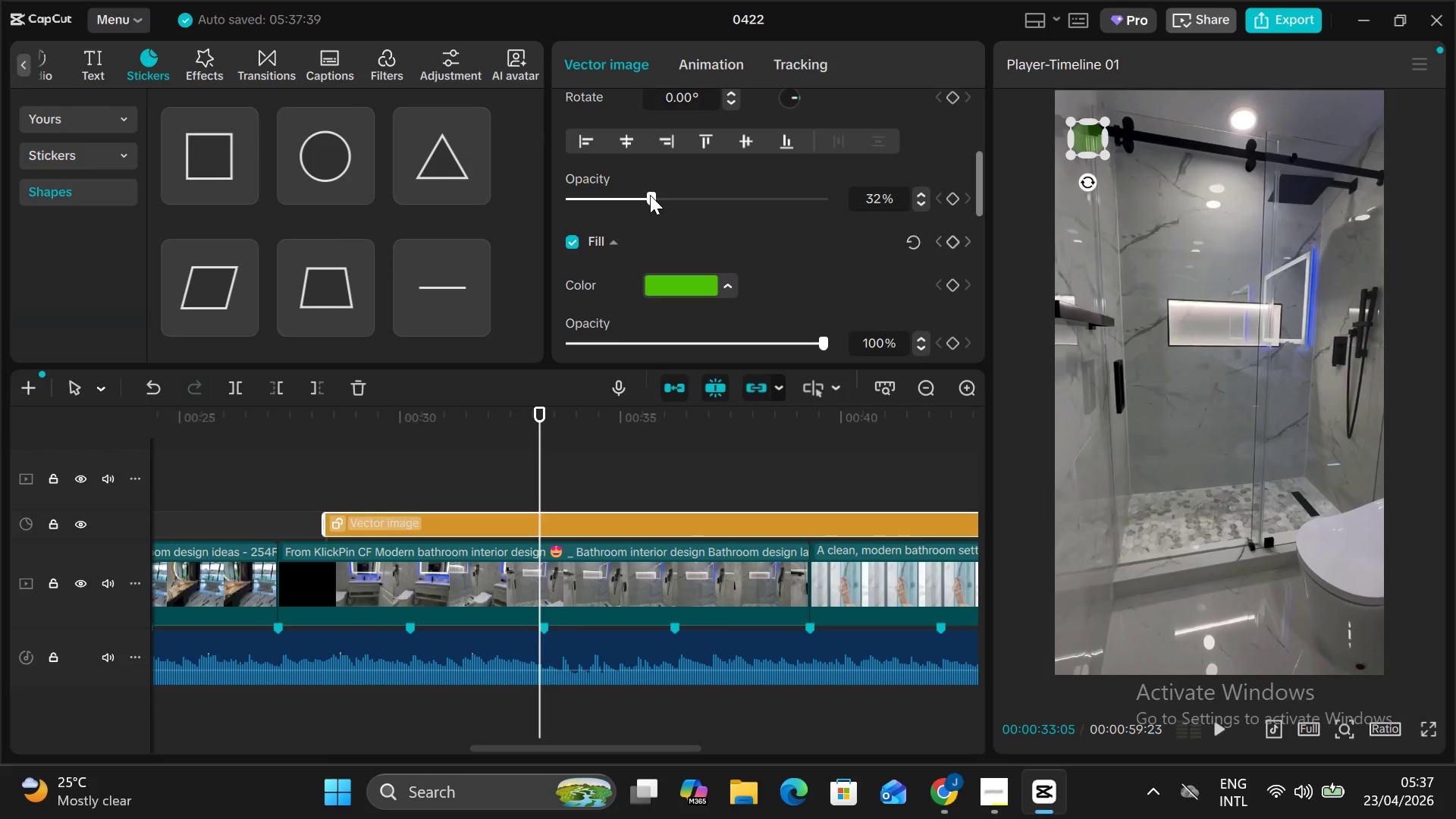 
left_click_drag(start_coordinate=[650, 195], to_coordinate=[784, 214])
 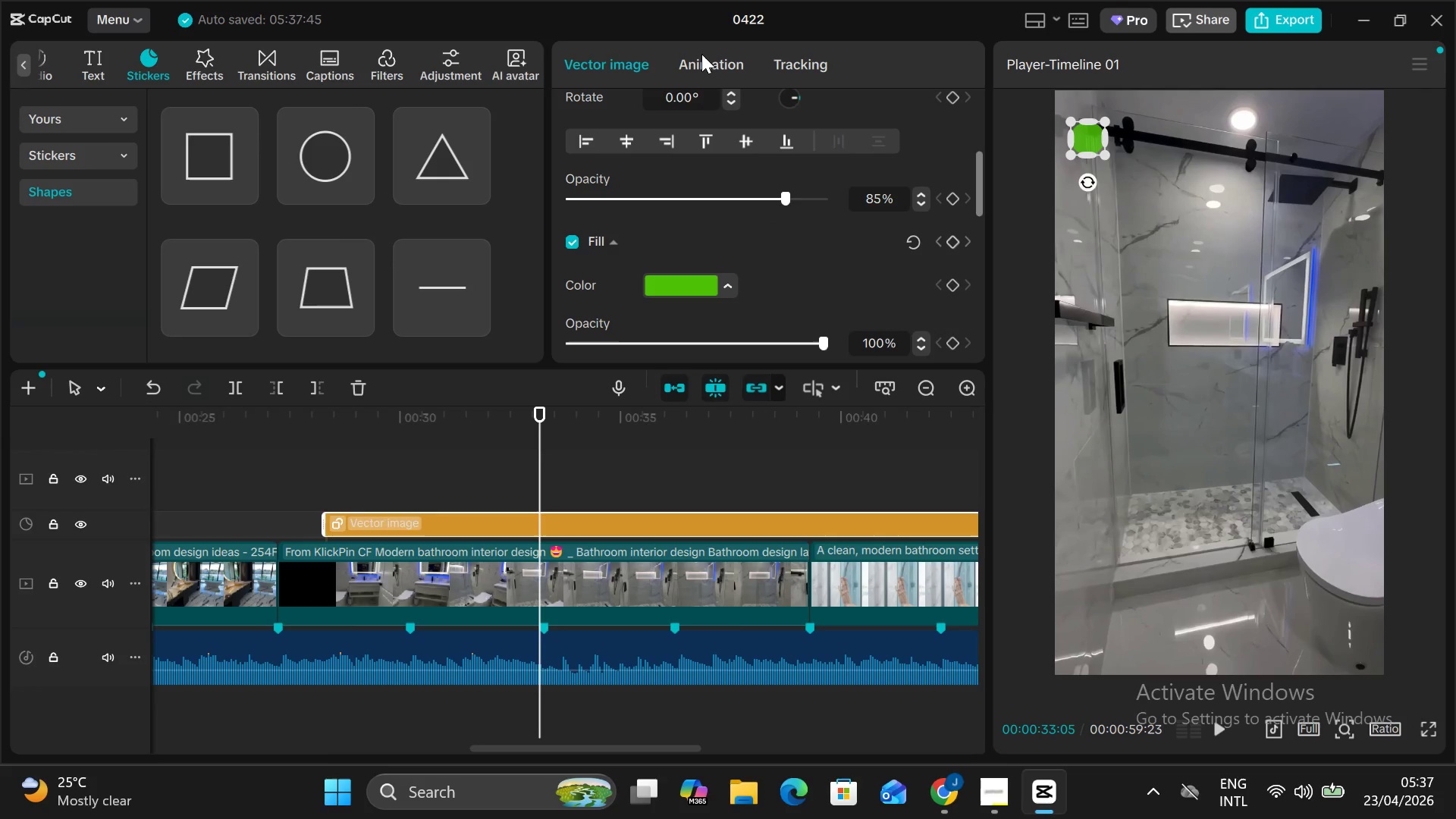 
left_click([704, 53])
 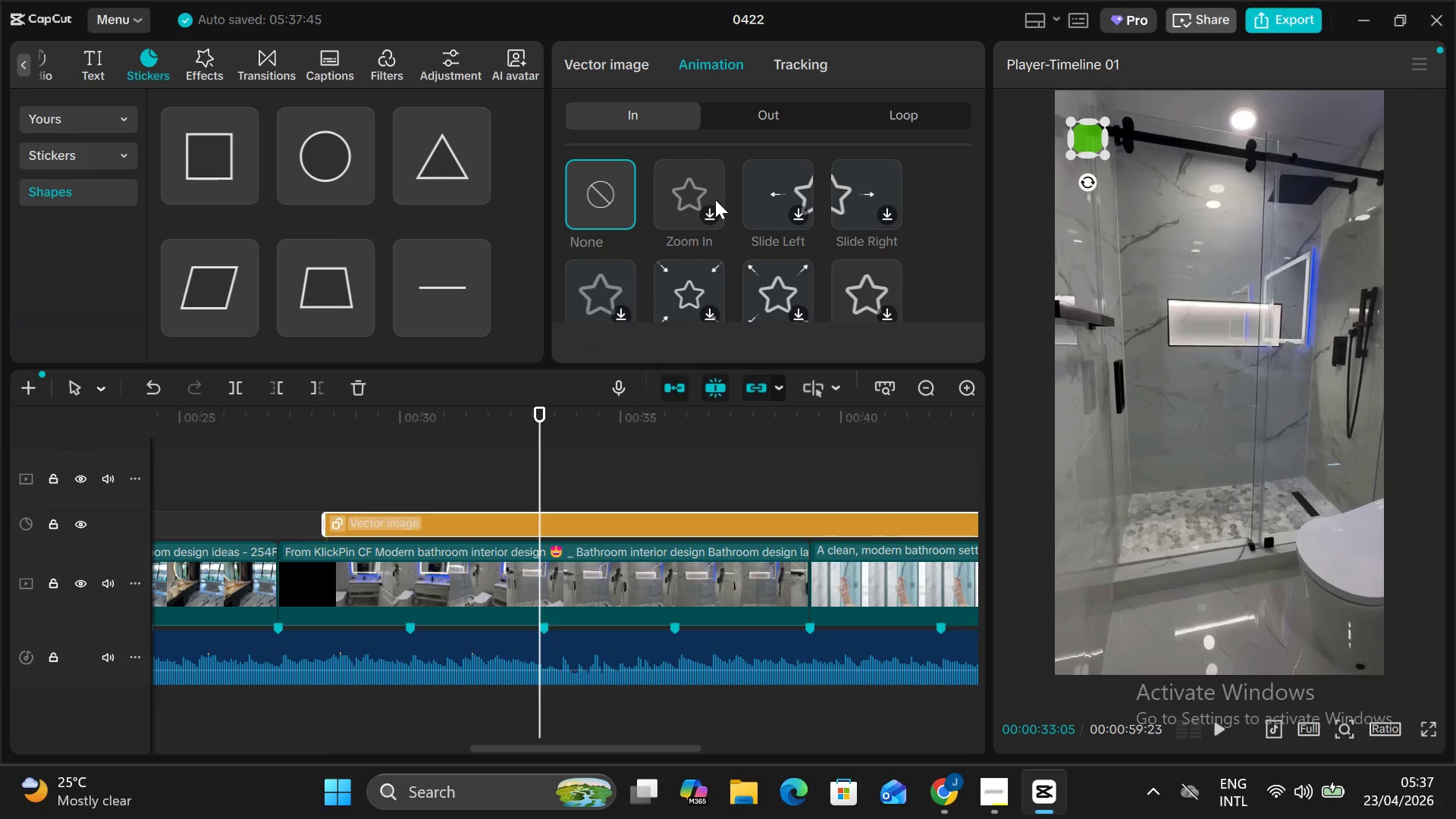 
left_click([715, 199])
 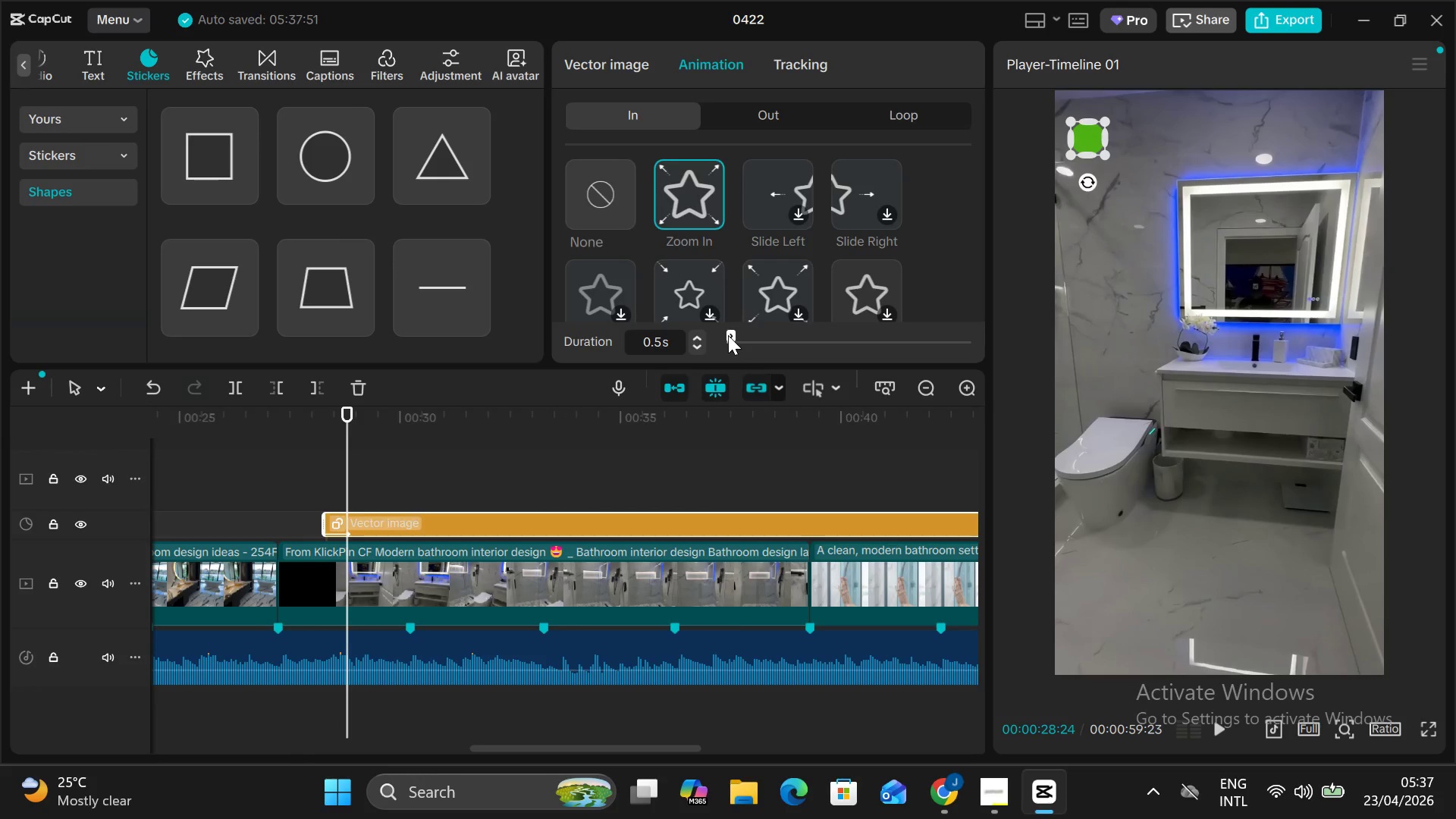 
wait(6.3)
 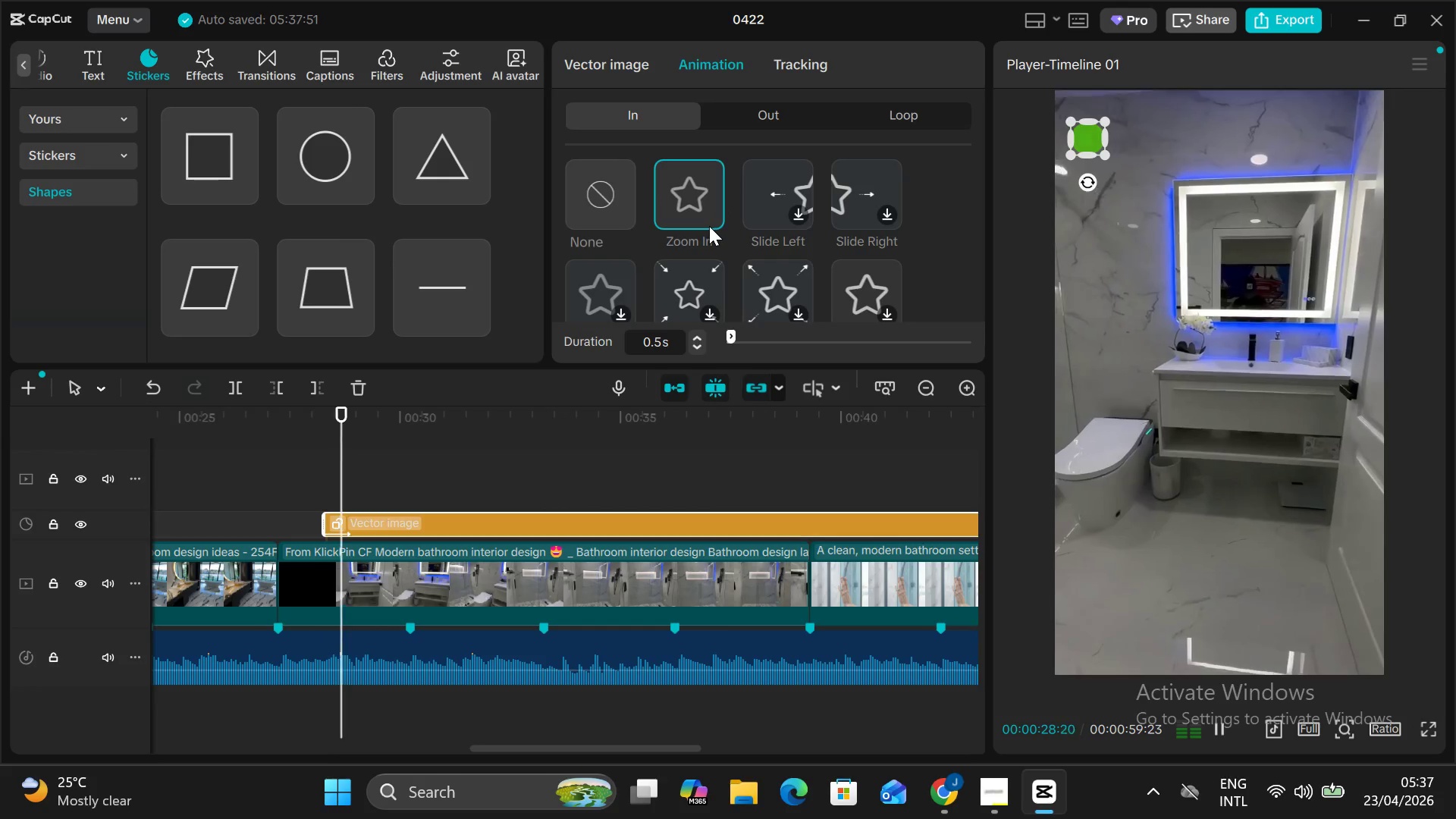 
left_click_drag(start_coordinate=[726, 337], to_coordinate=[734, 345])
 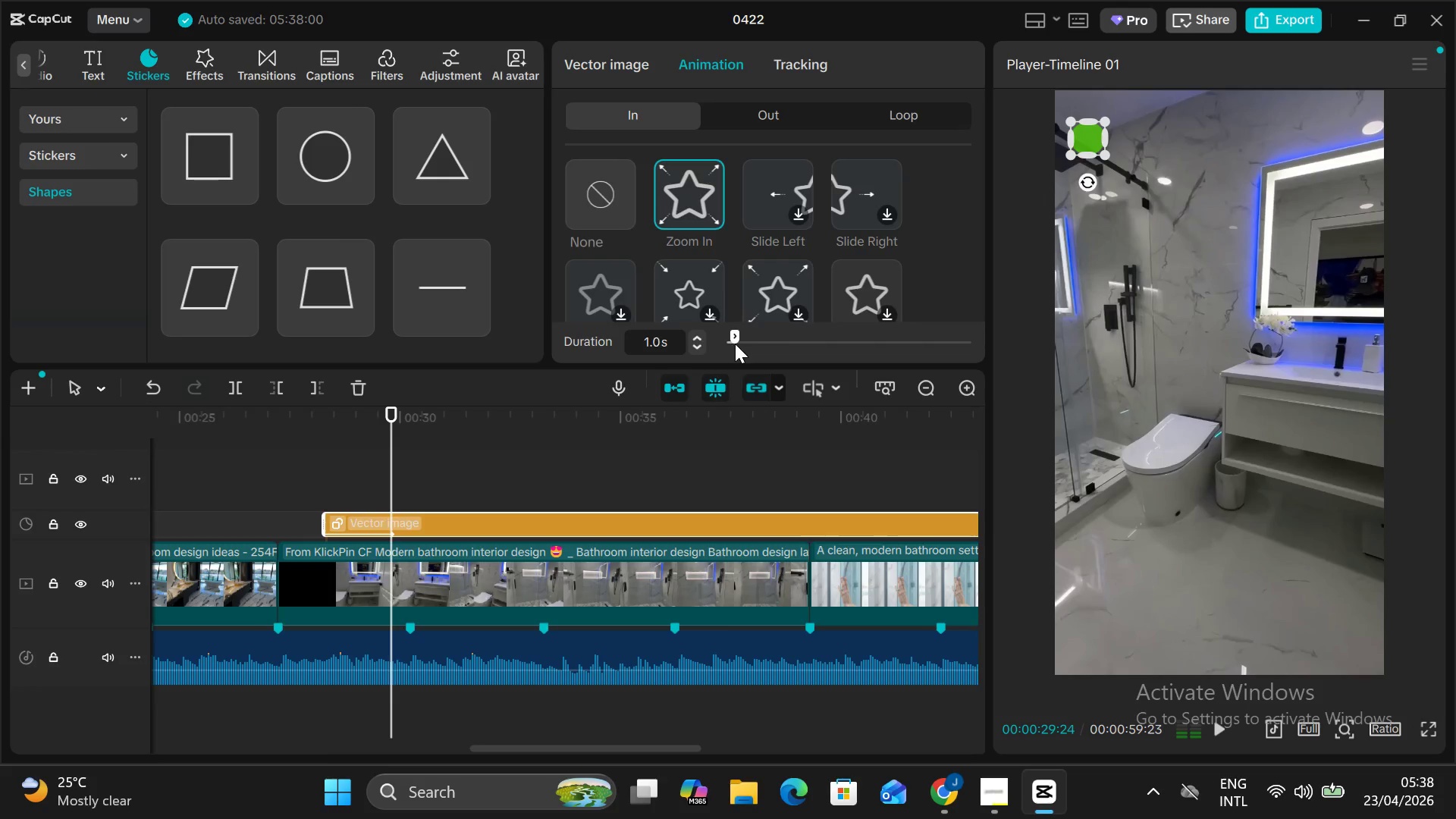 
left_click([735, 344])
 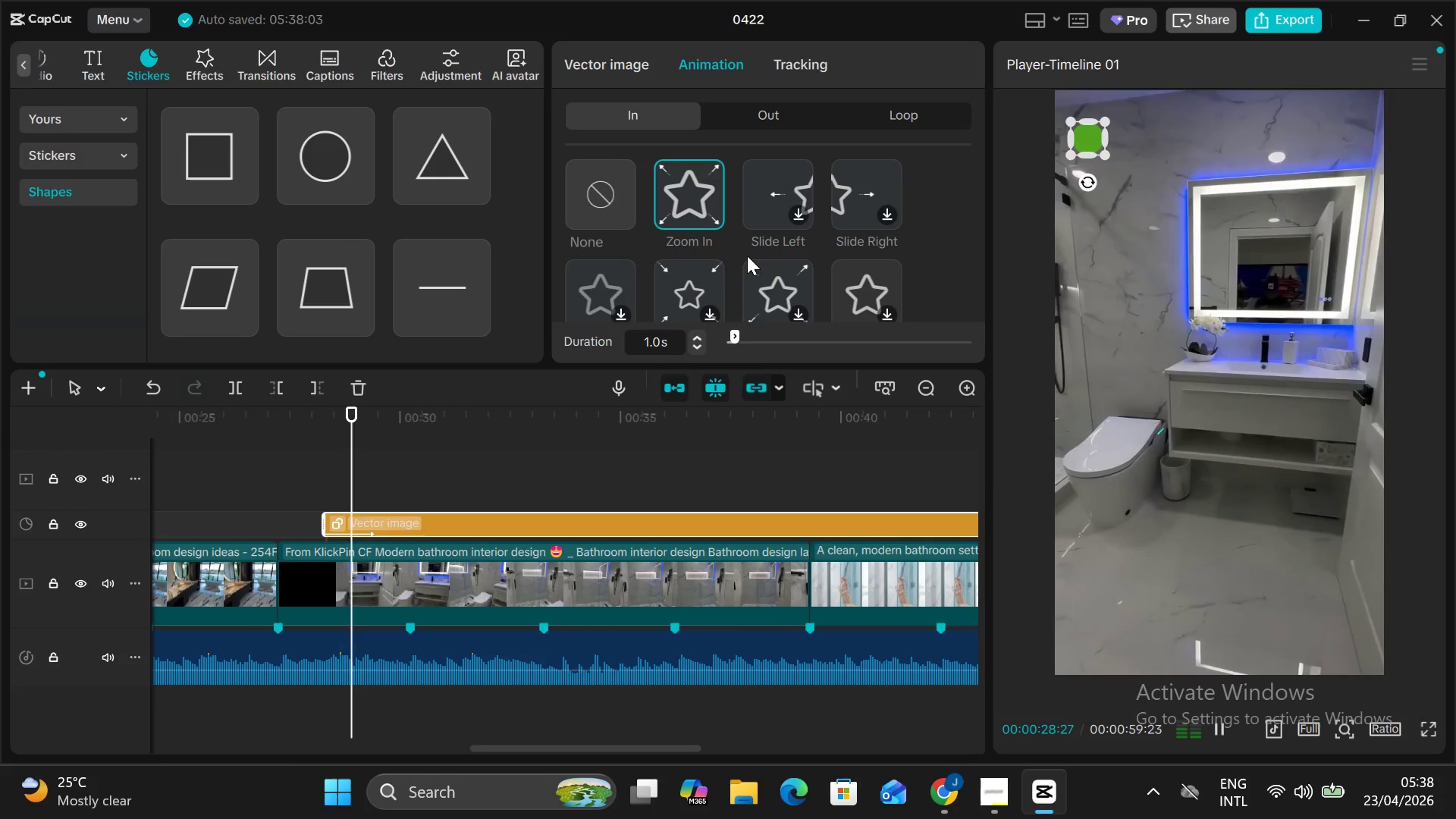 
scroll: coordinate [747, 256], scroll_direction: down, amount: 2.0
 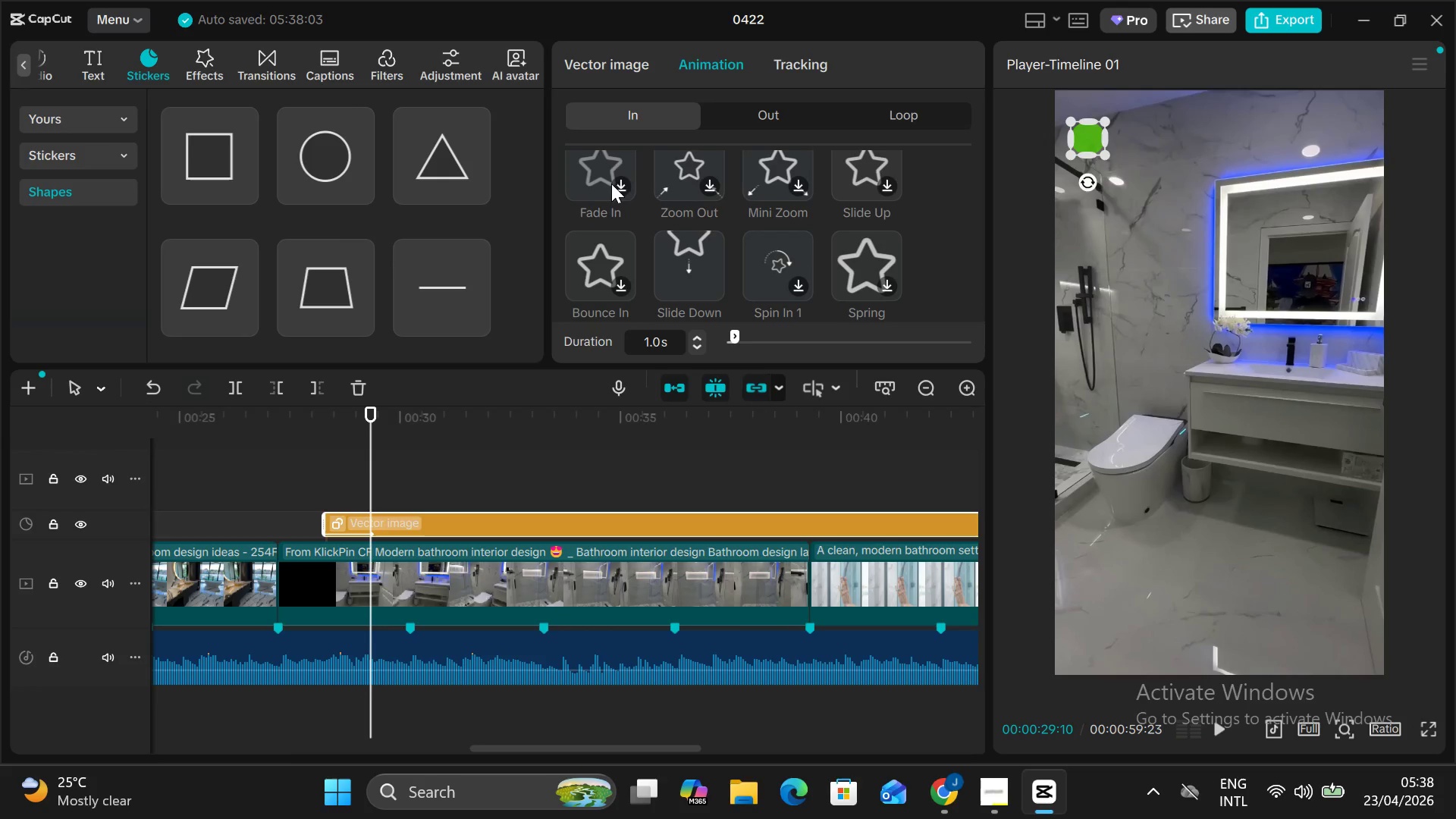 
left_click([588, 192])
 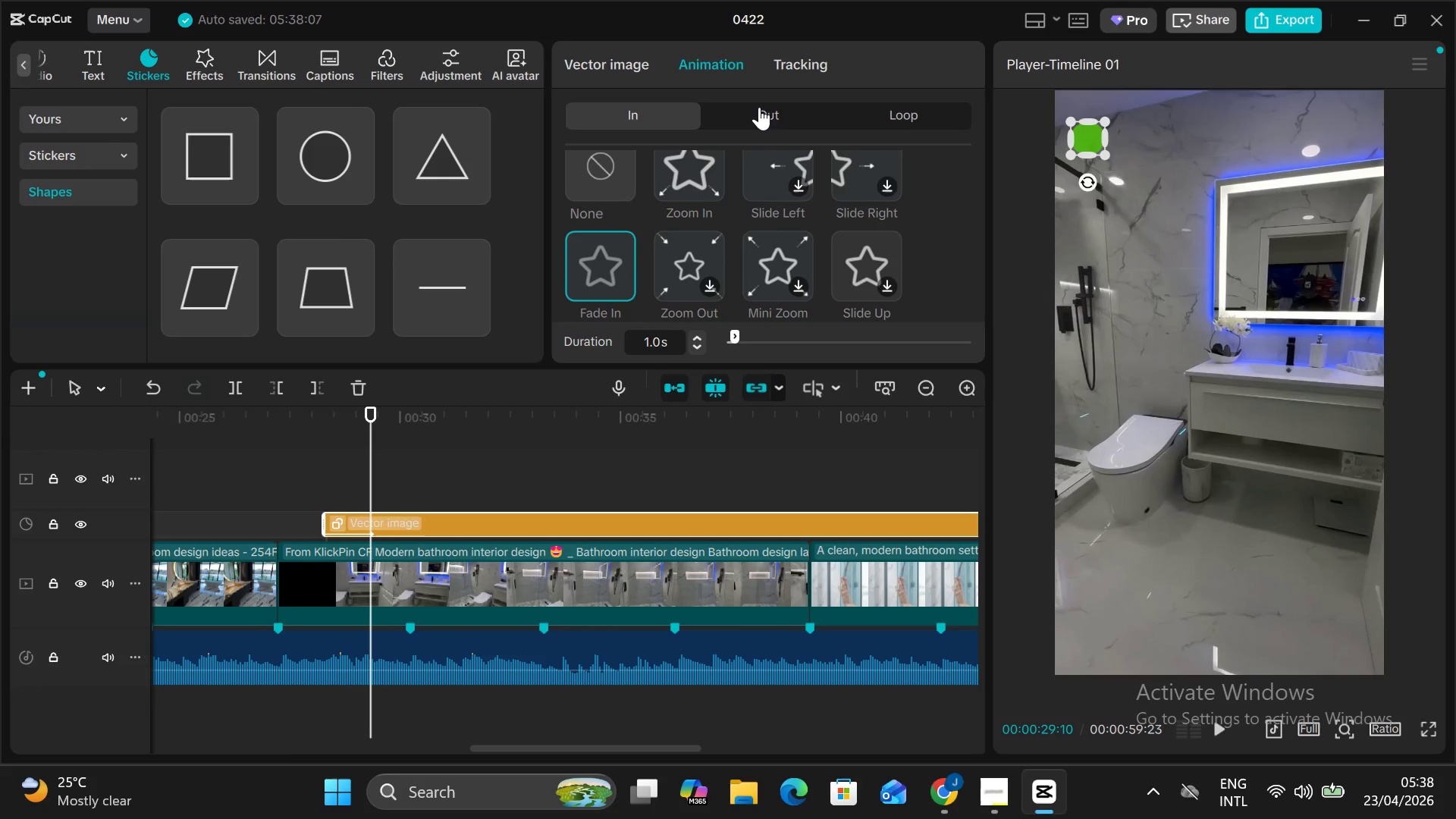 
left_click([759, 107])
 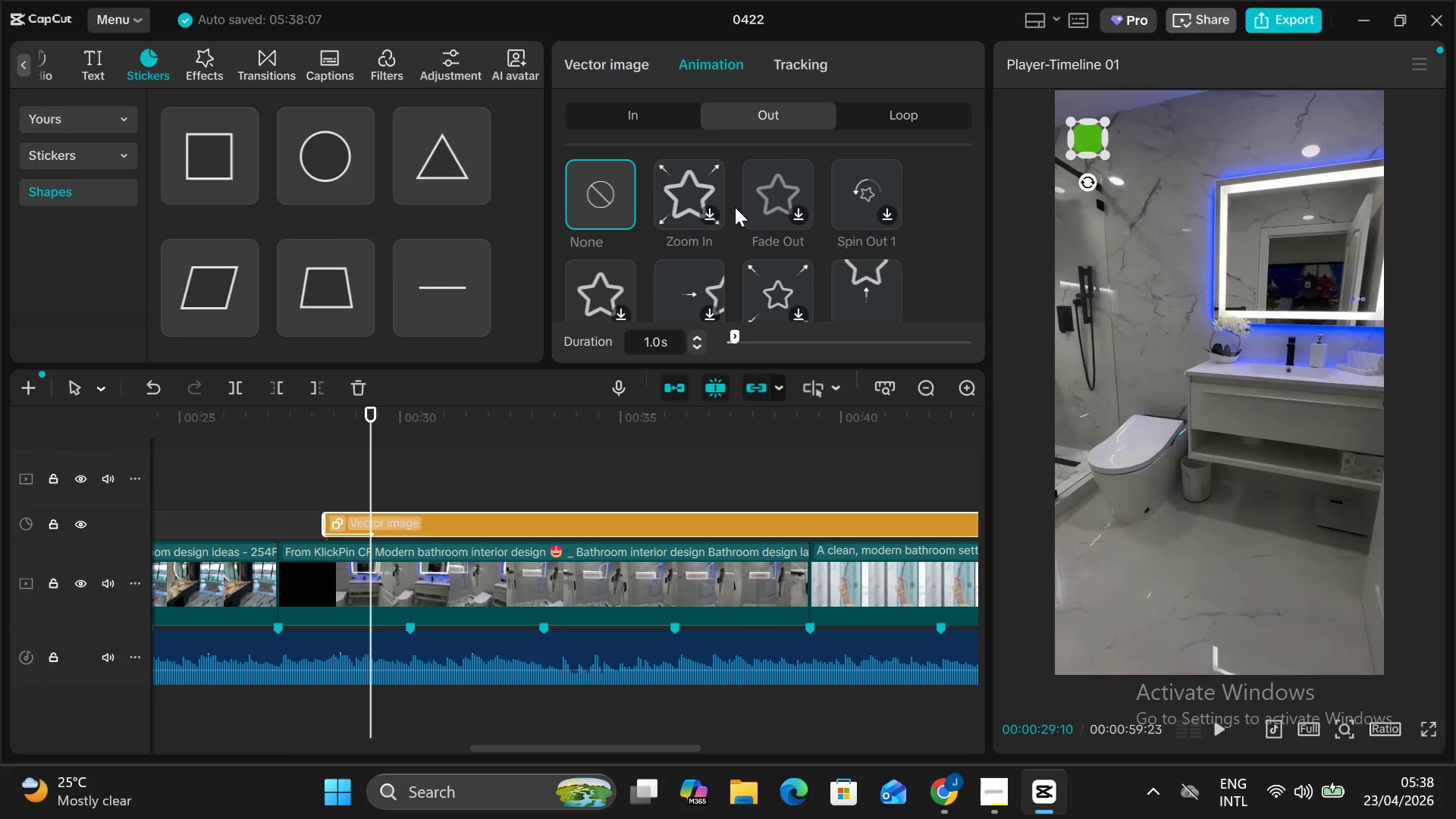 
left_click([760, 201])
 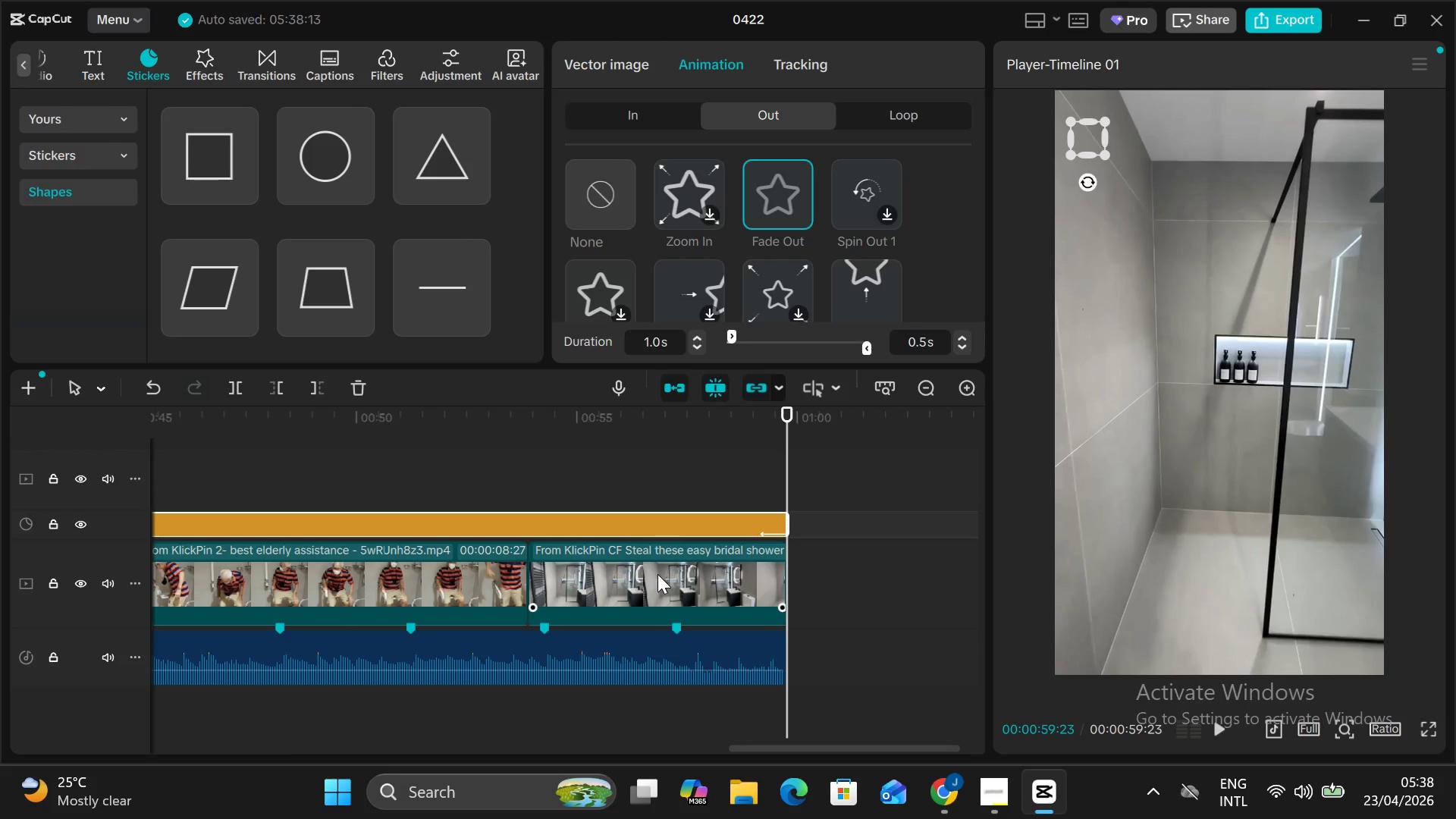 
wait(5.88)
 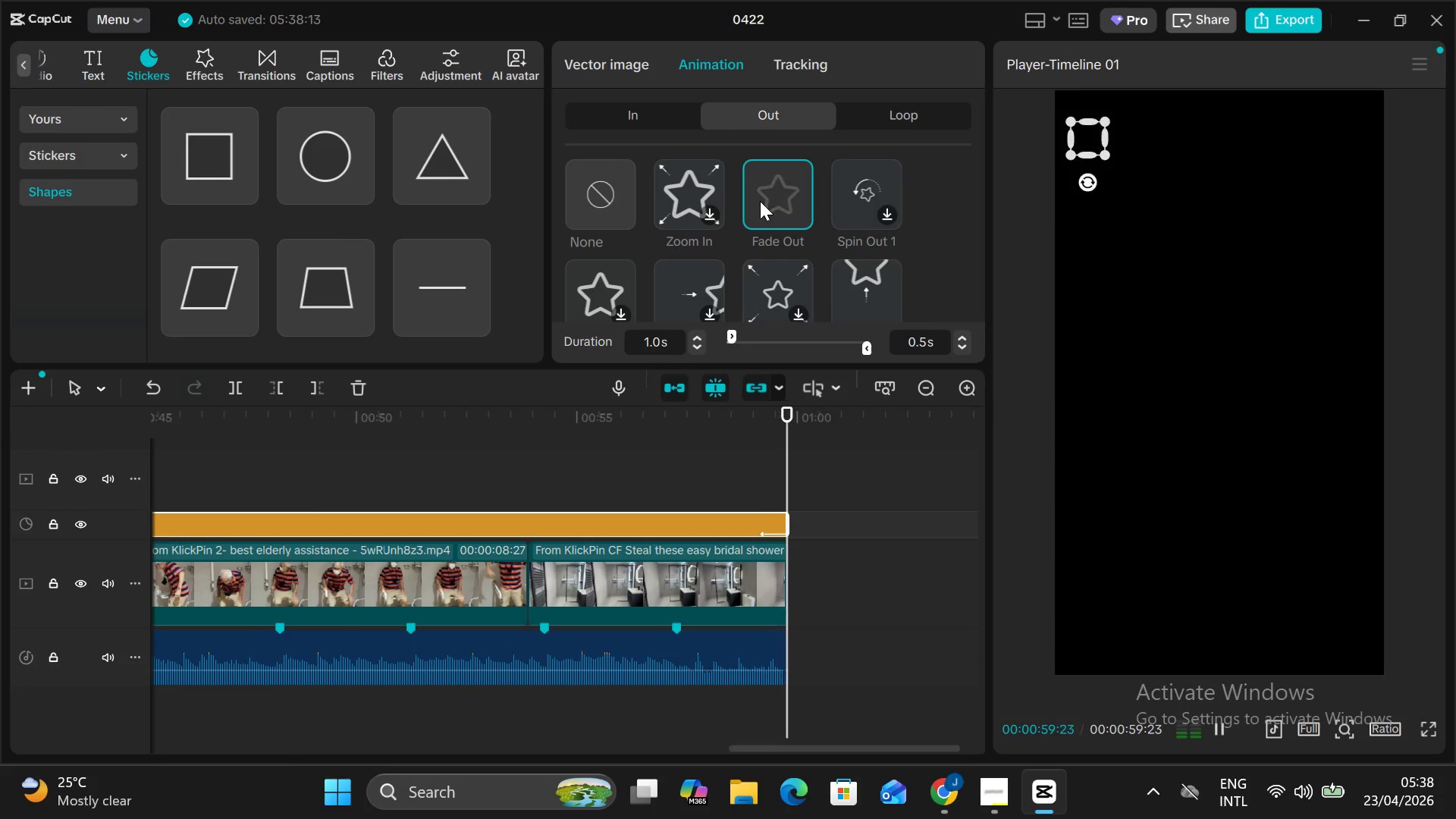 
key(Alt+V)
 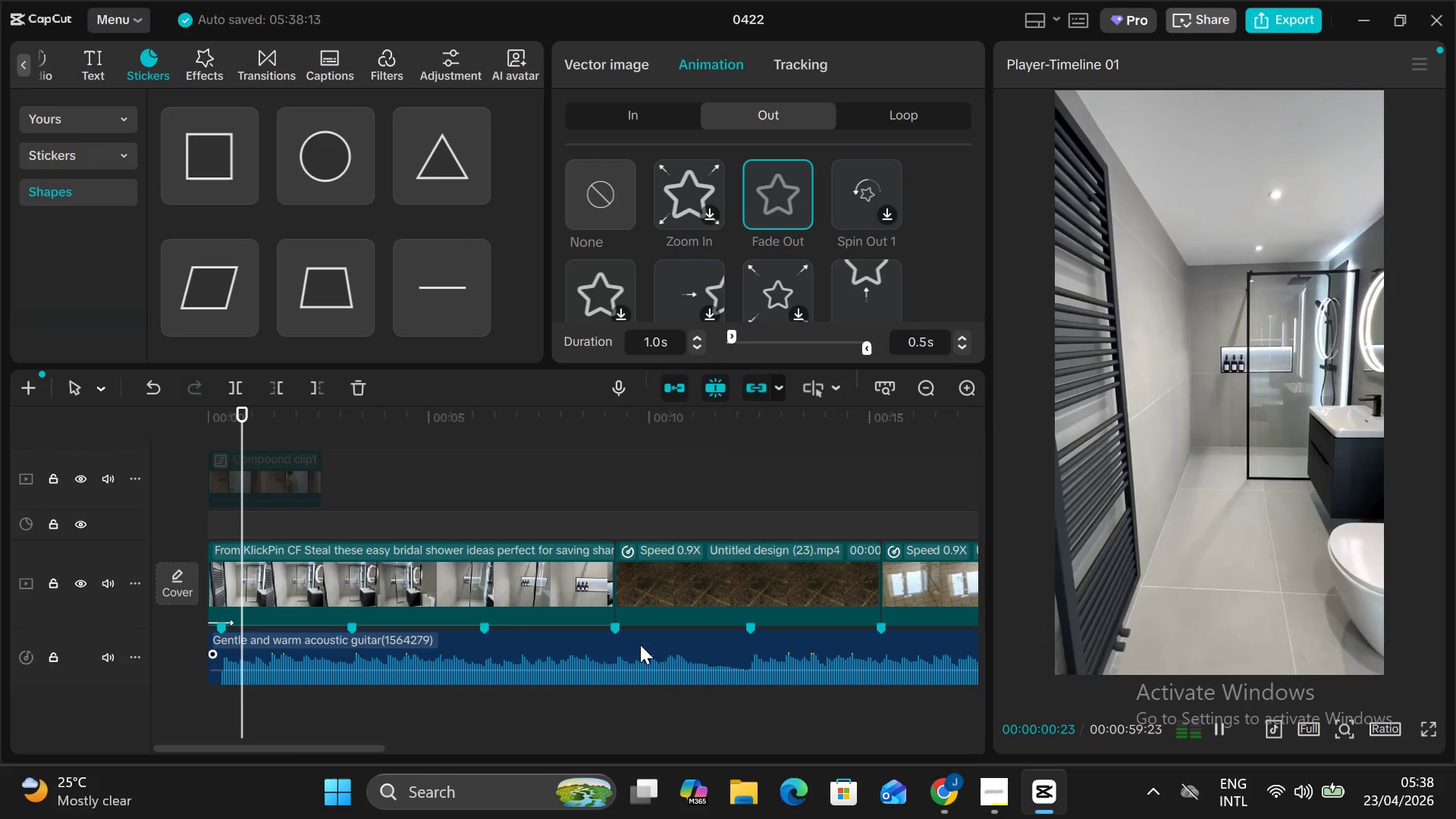 
key(Alt+V)
 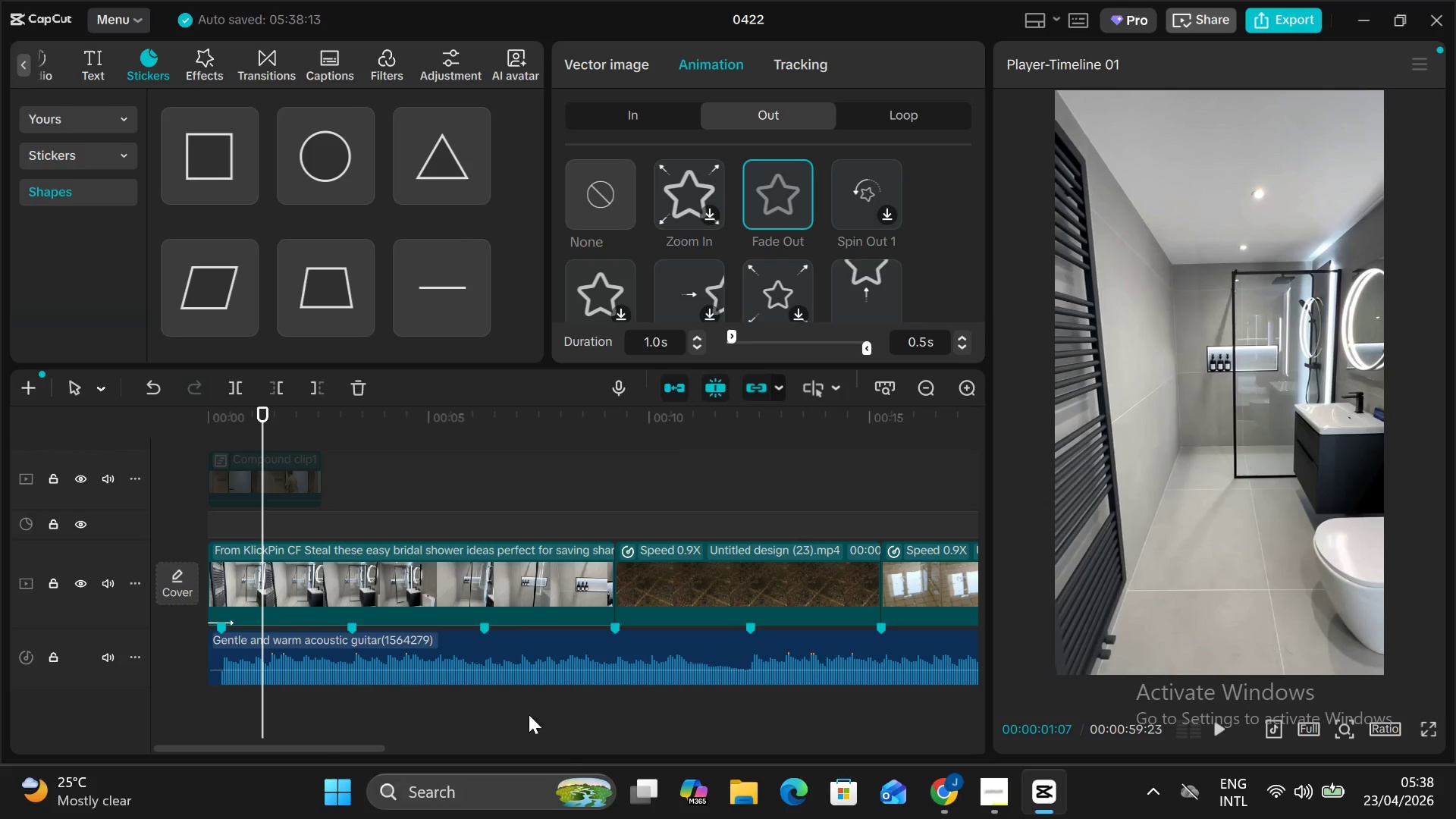 
left_click([467, 595])
 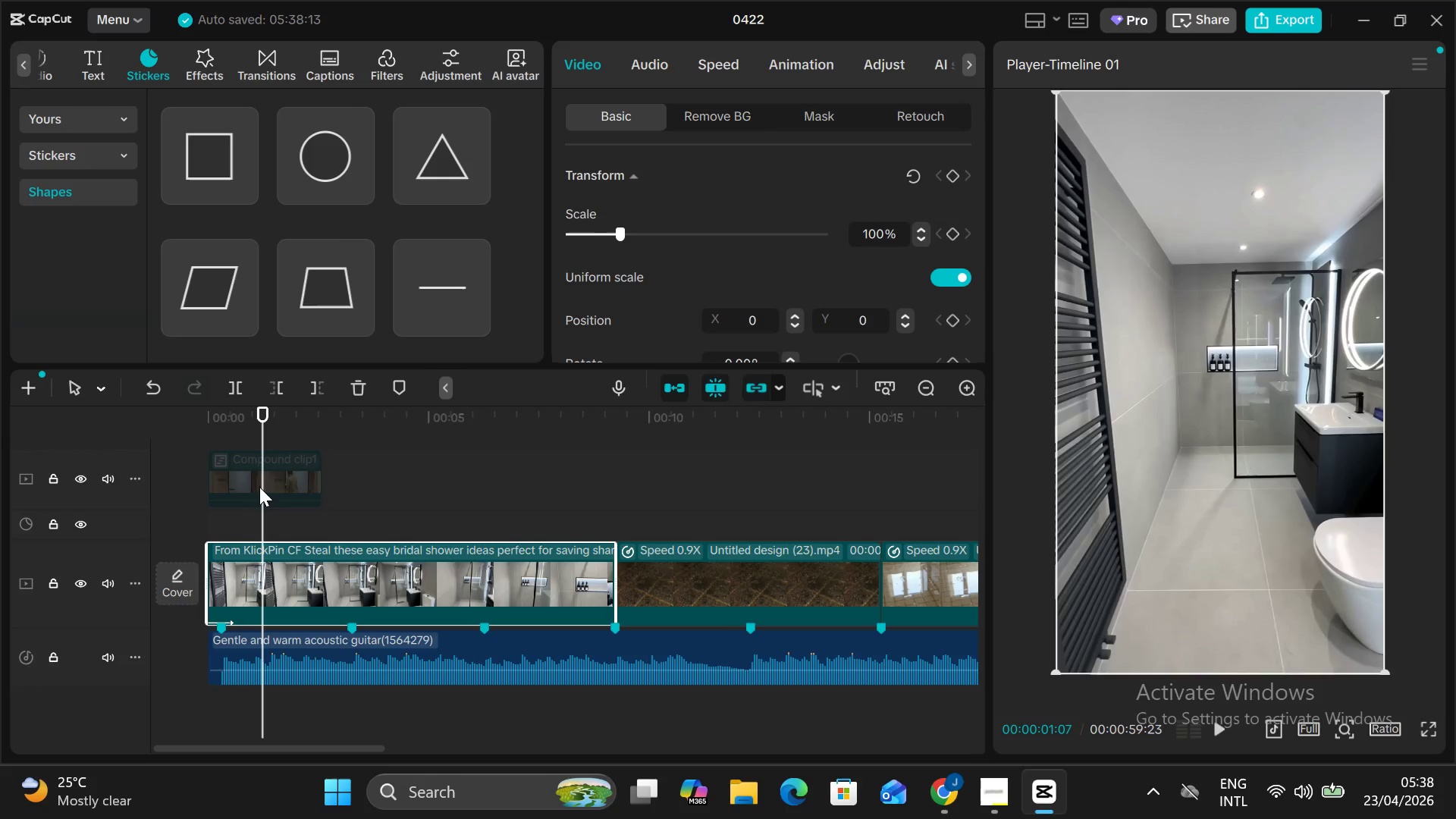 
double_click([261, 487])
 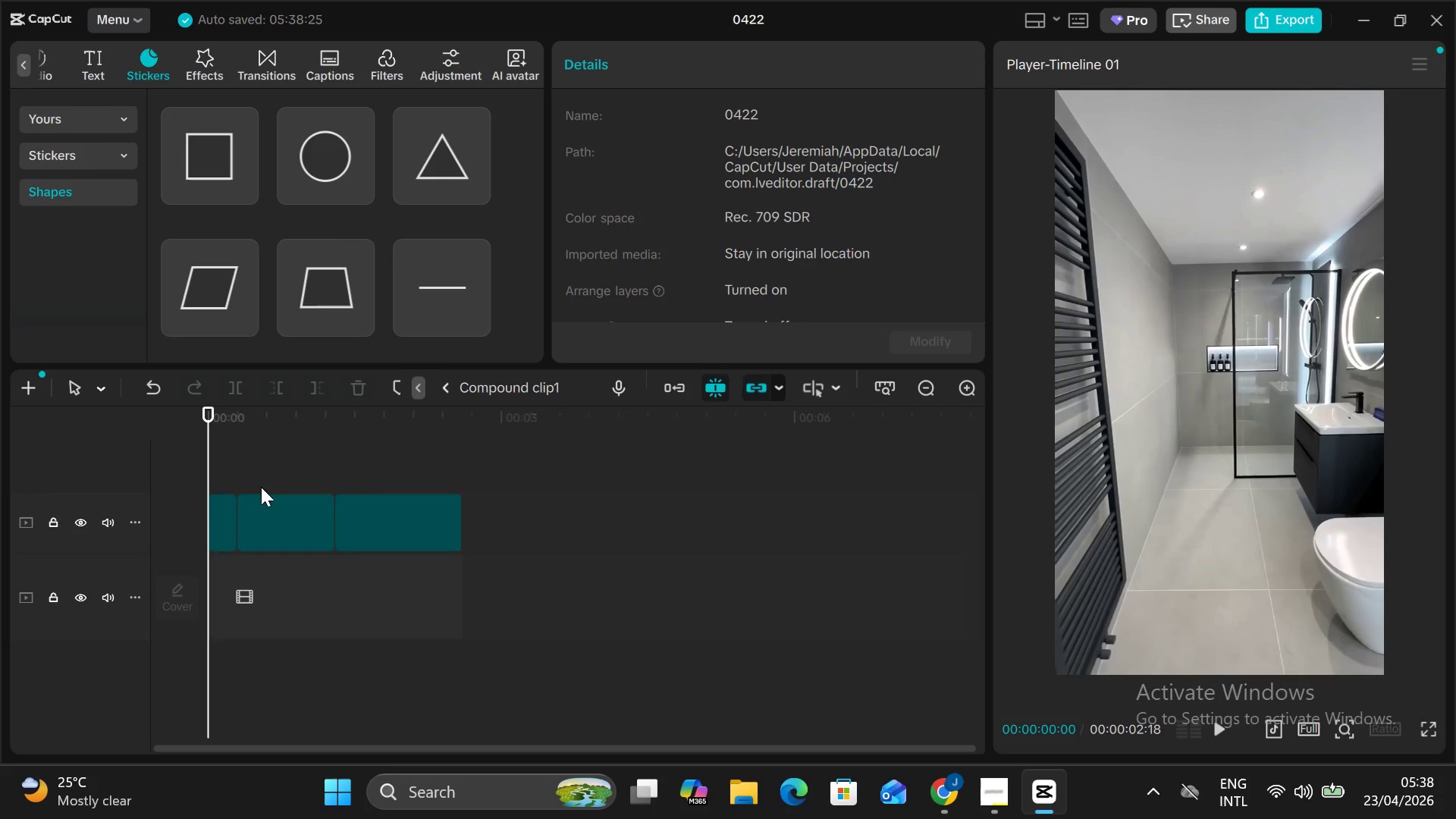 
triple_click([261, 487])
 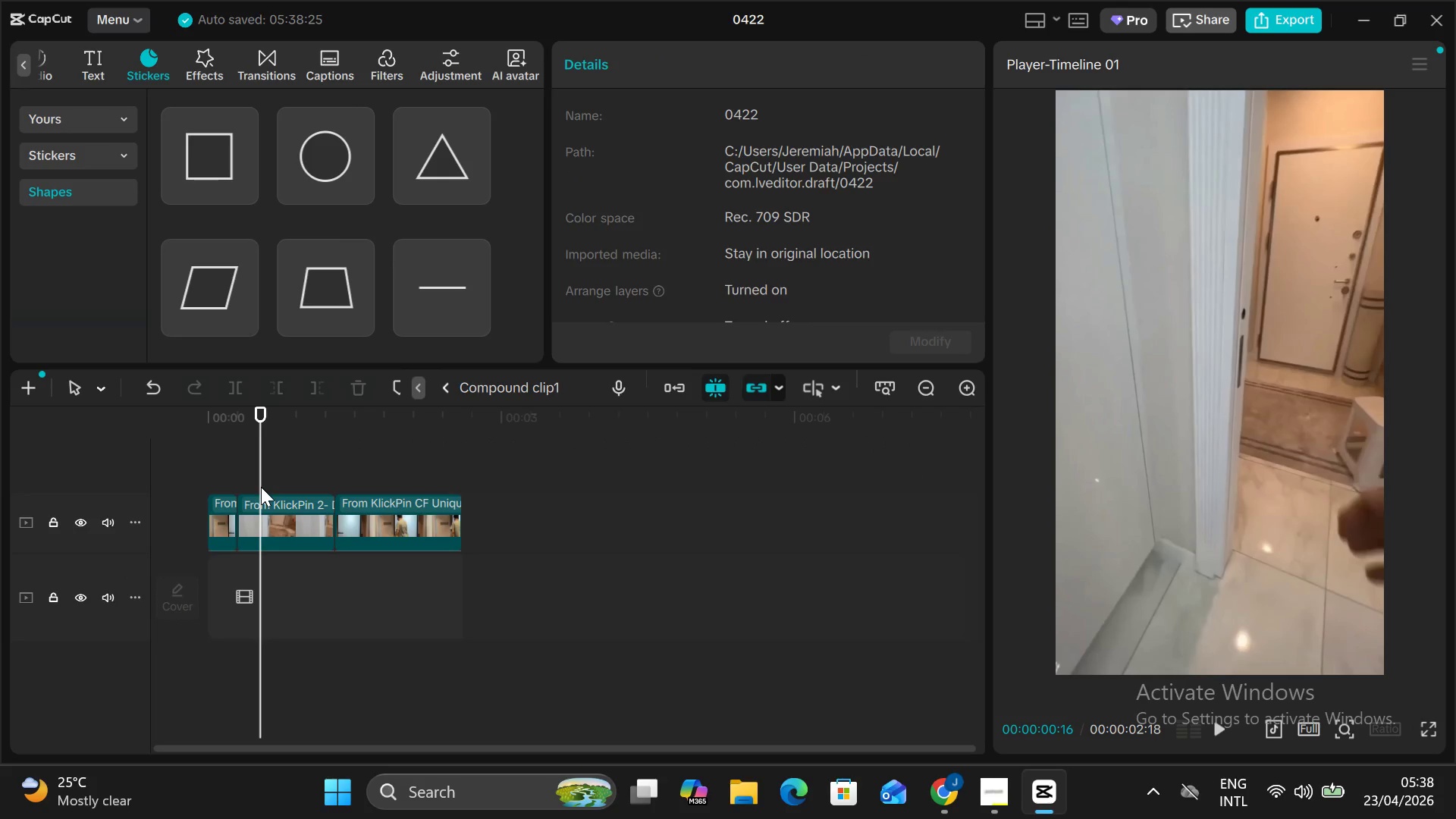 
key(Control+Z)
 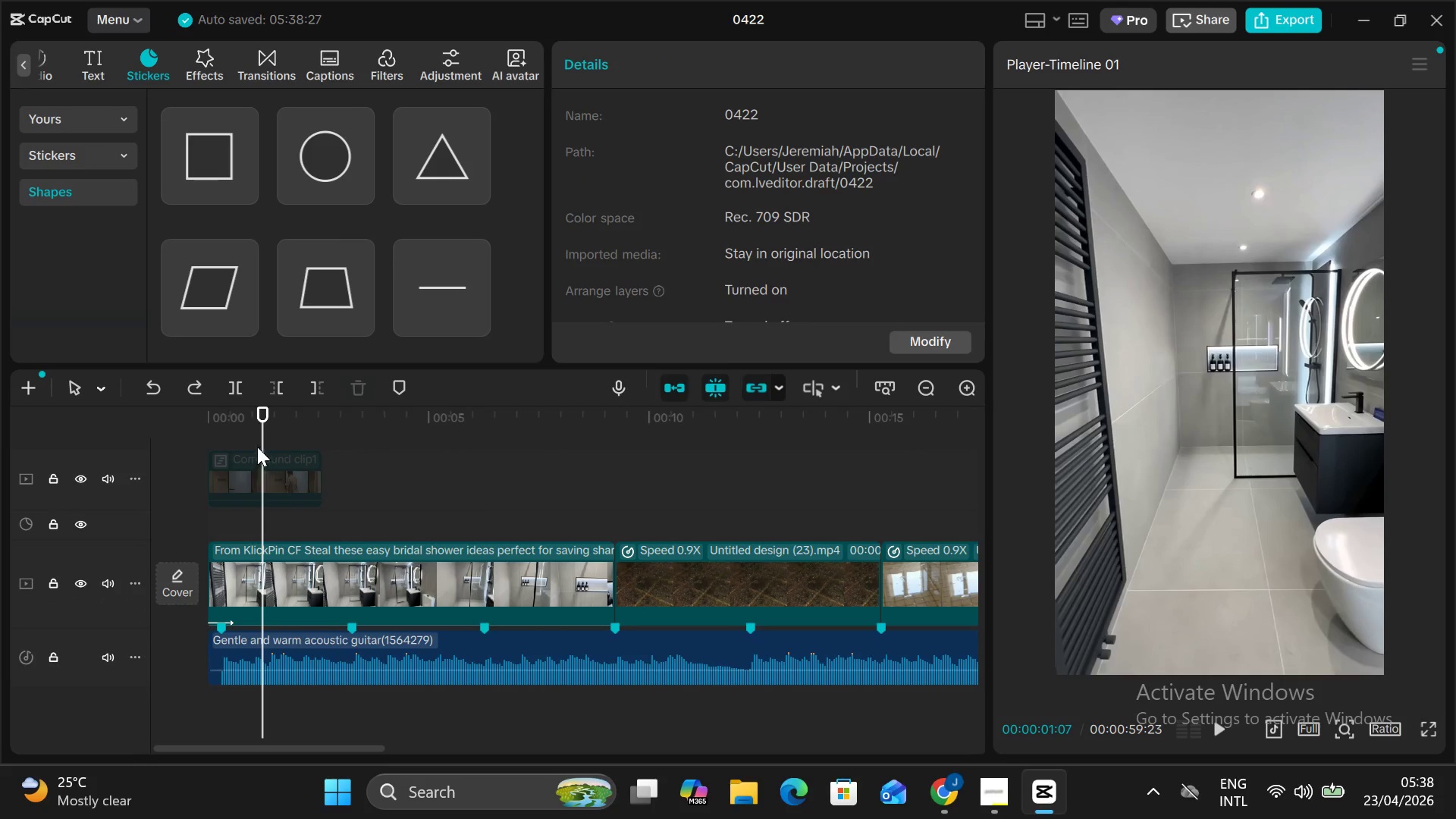 
left_click_drag(start_coordinate=[259, 435], to_coordinate=[190, 448])
 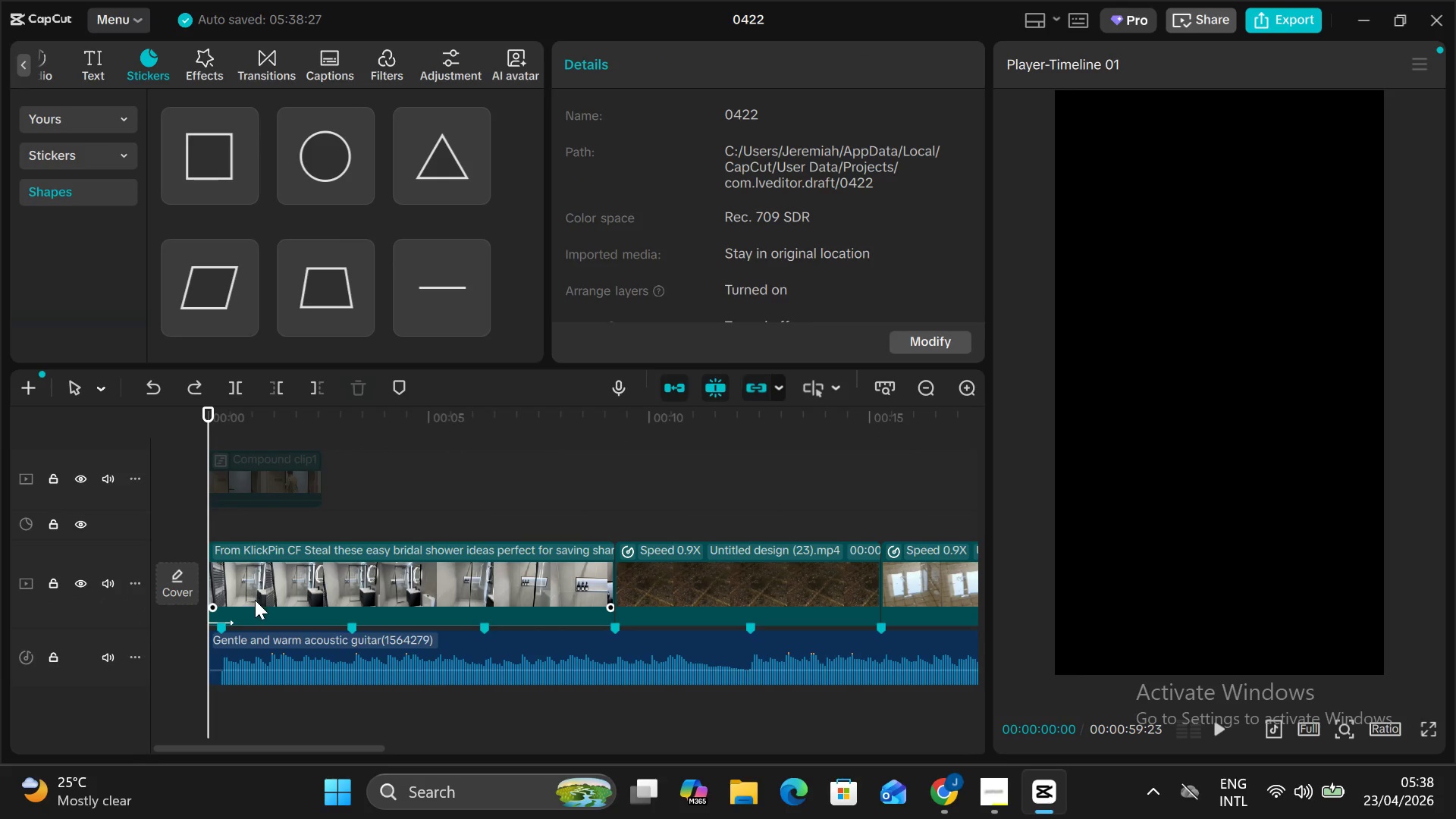 
left_click([255, 600])
 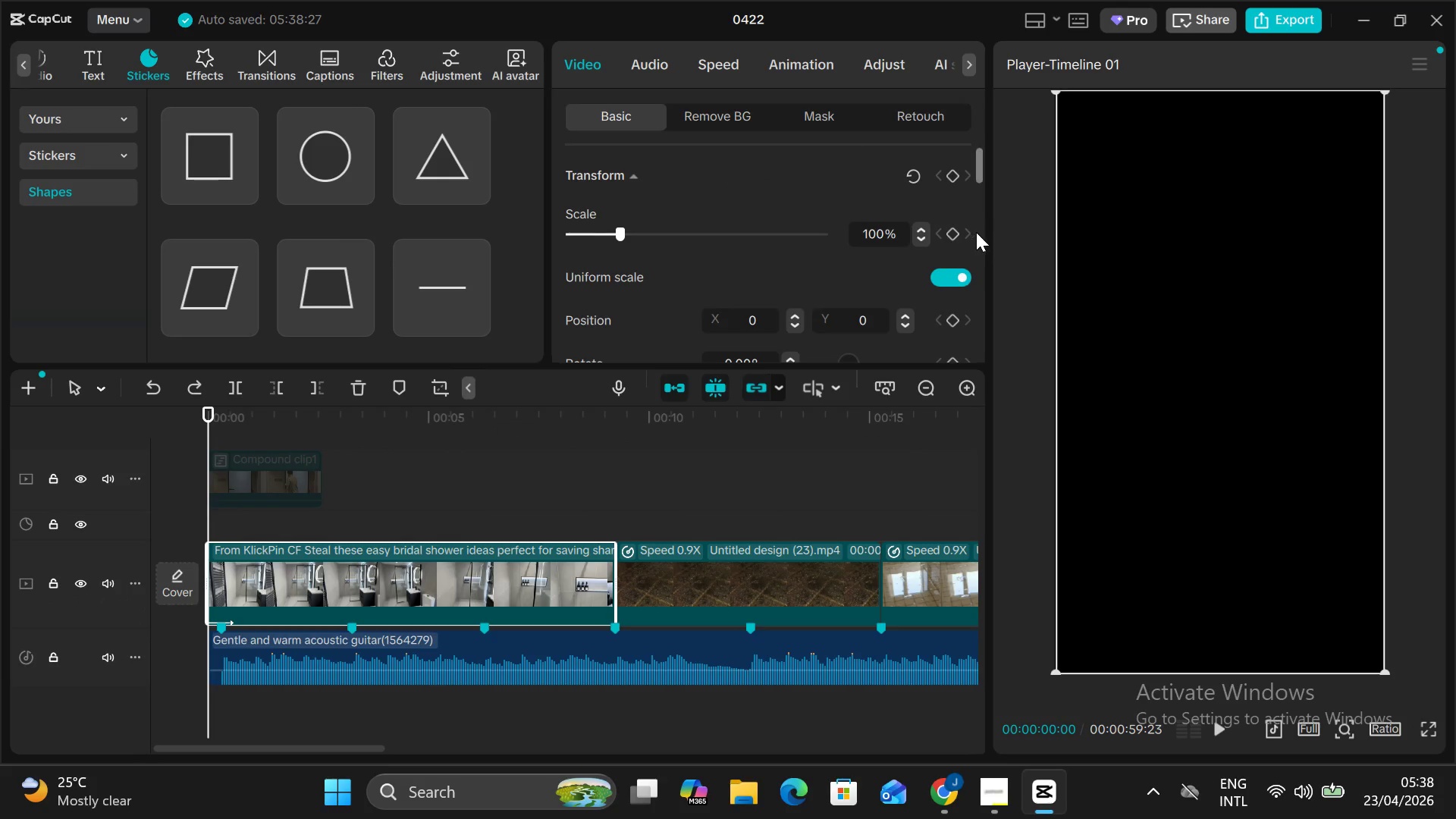 
left_click([946, 231])
 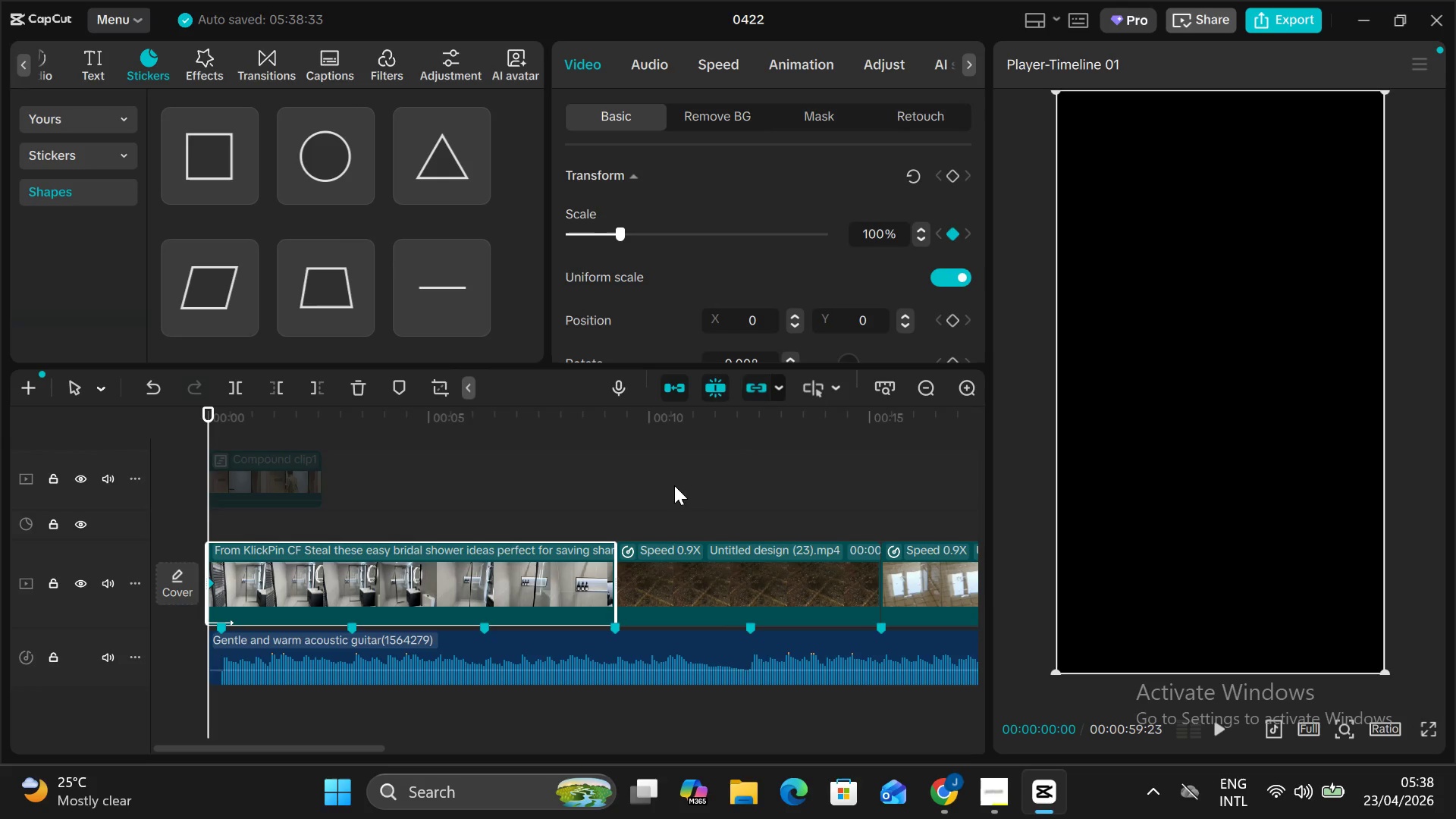 
left_click([605, 450])
 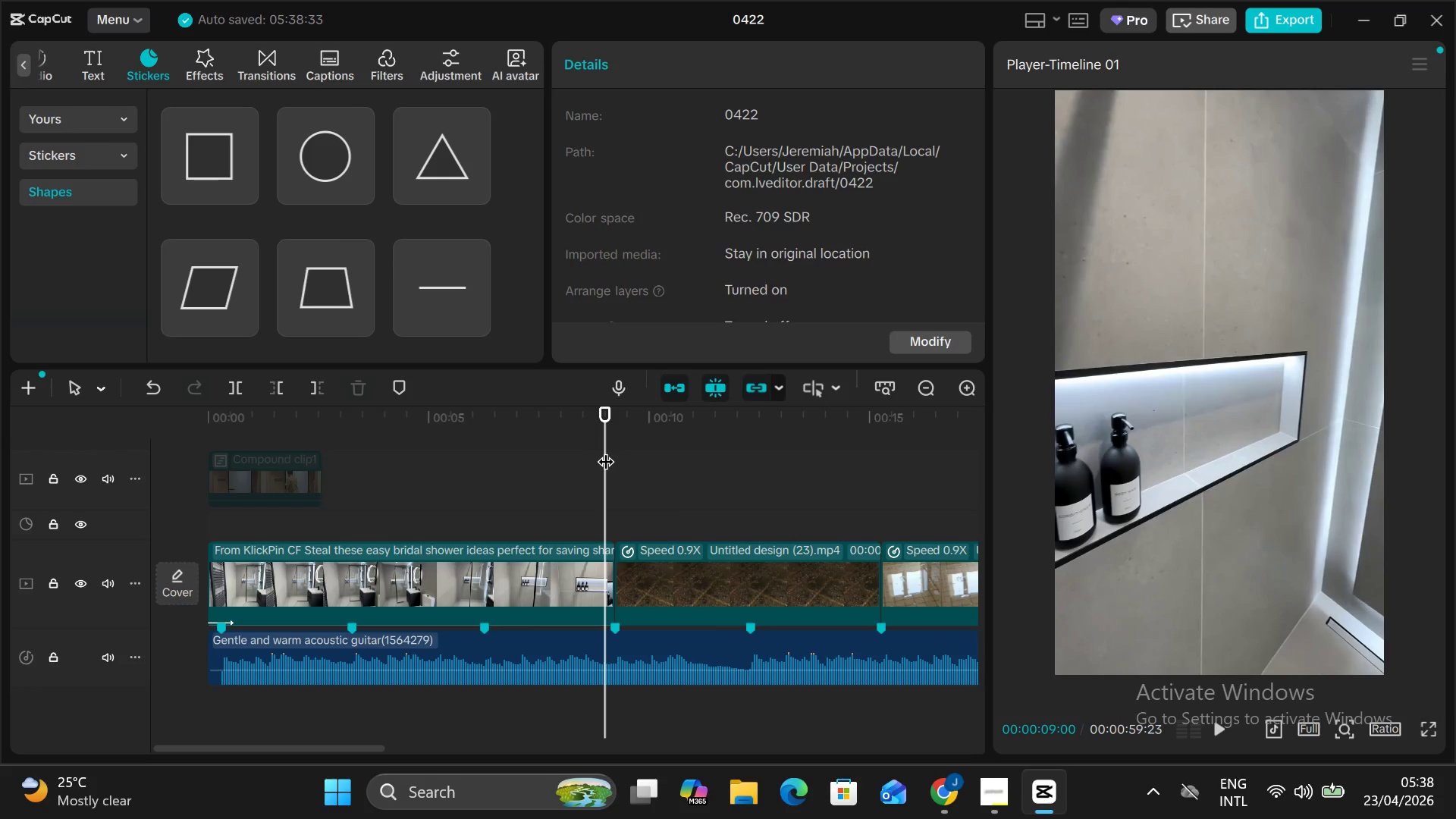 
left_click_drag(start_coordinate=[605, 450], to_coordinate=[607, 457])
 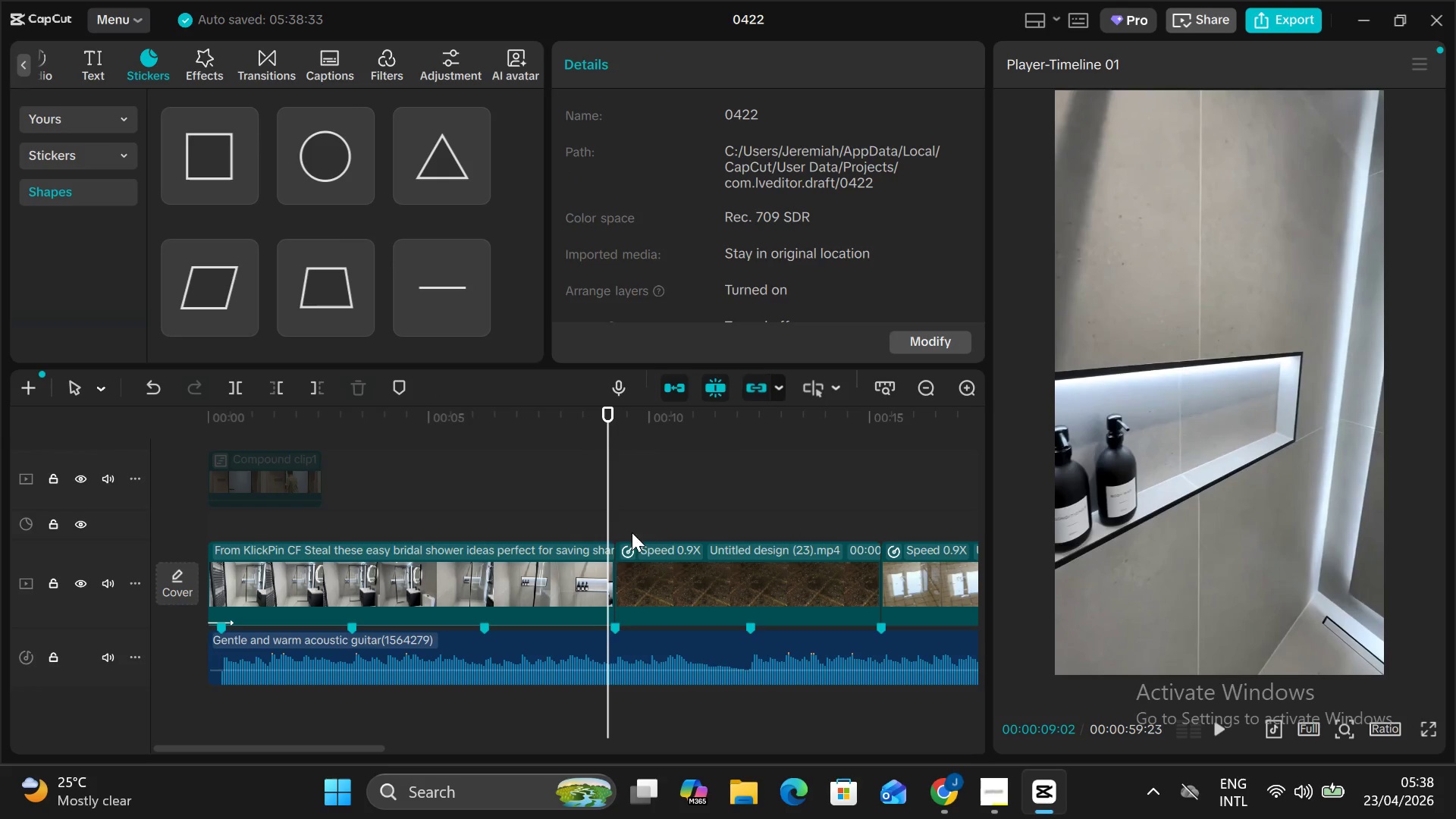 
left_click([595, 566])
 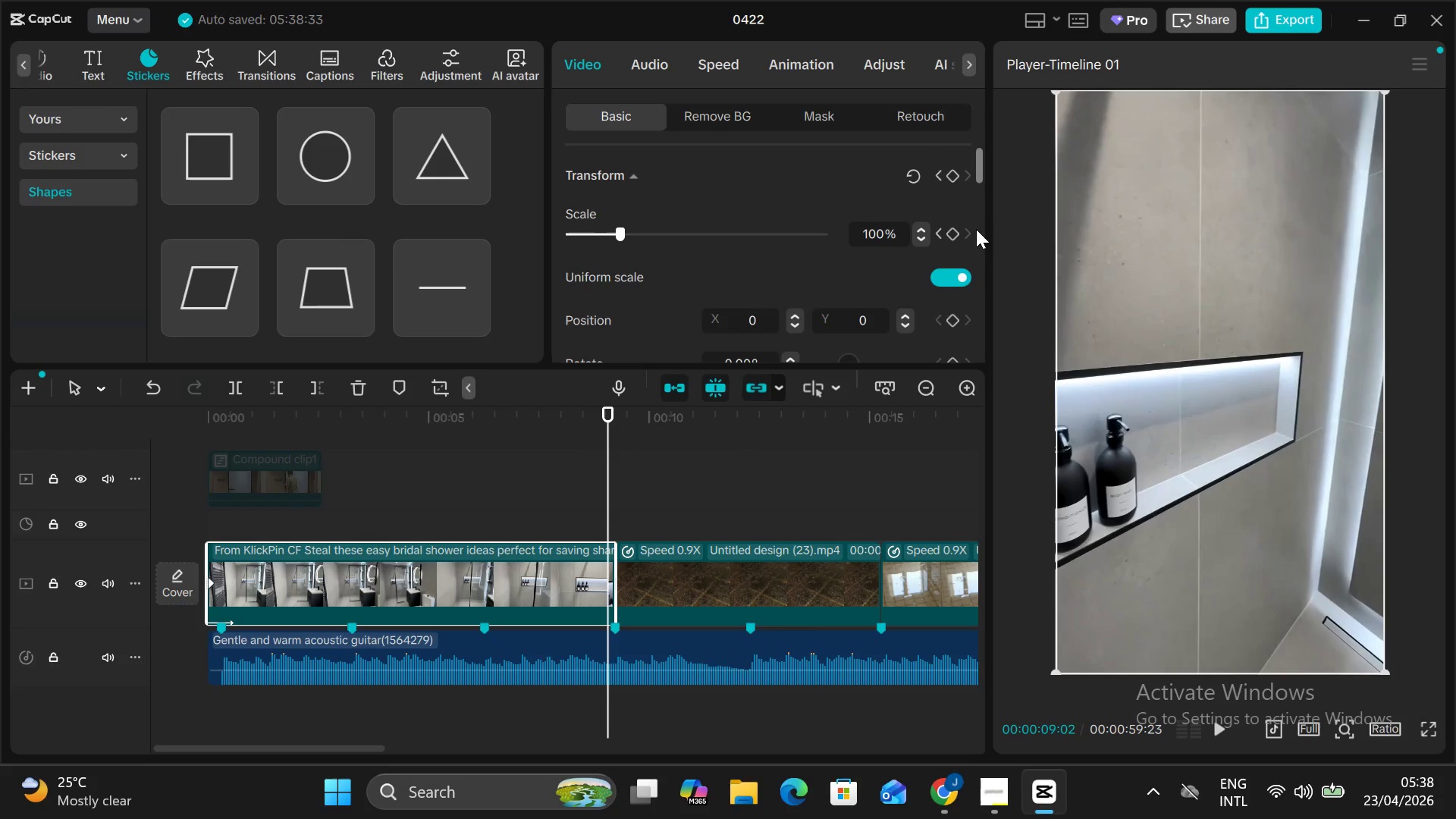 
key(ArrowRight)
 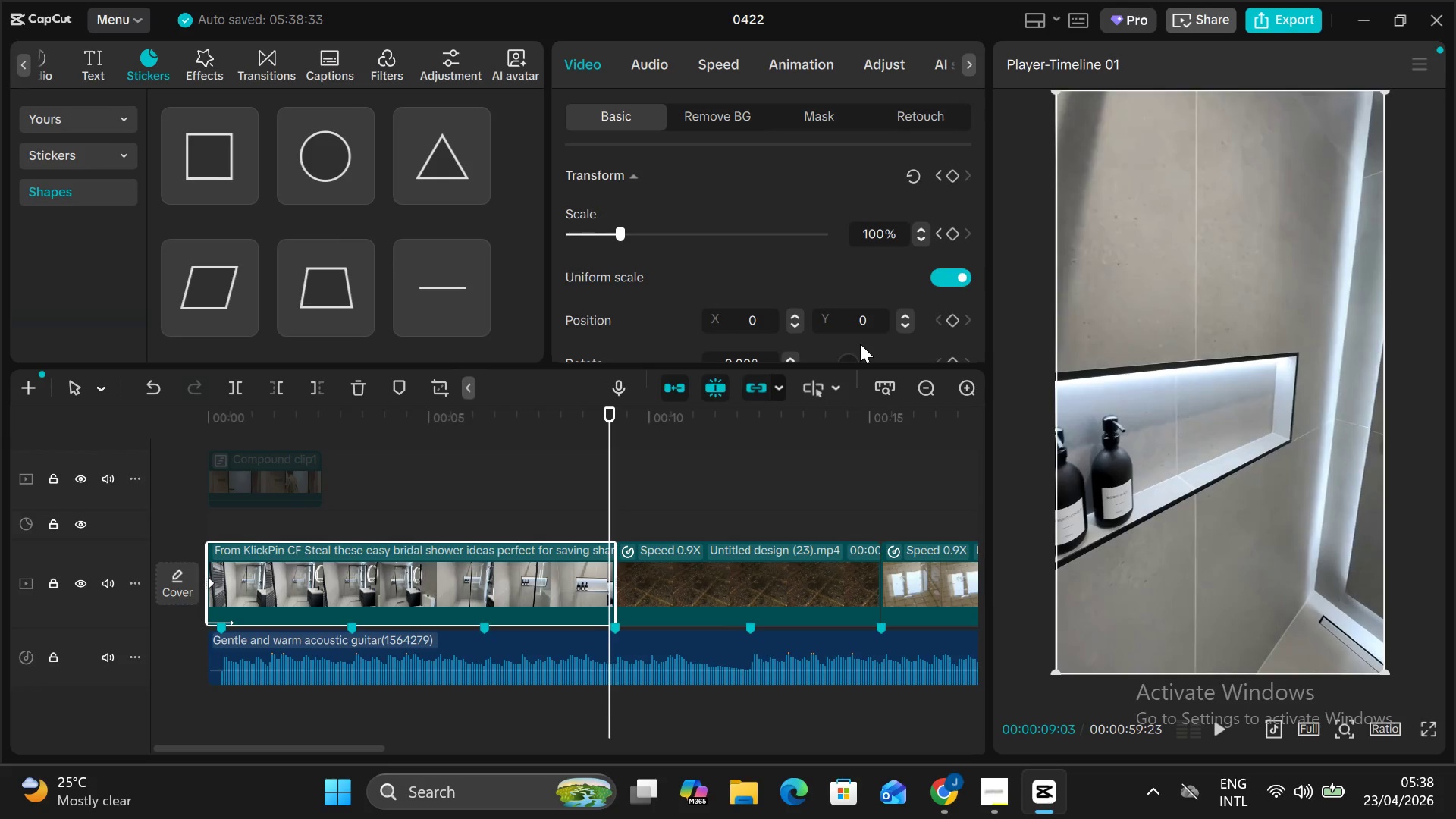 
hold_key(key=ArrowRight, duration=0.39)
 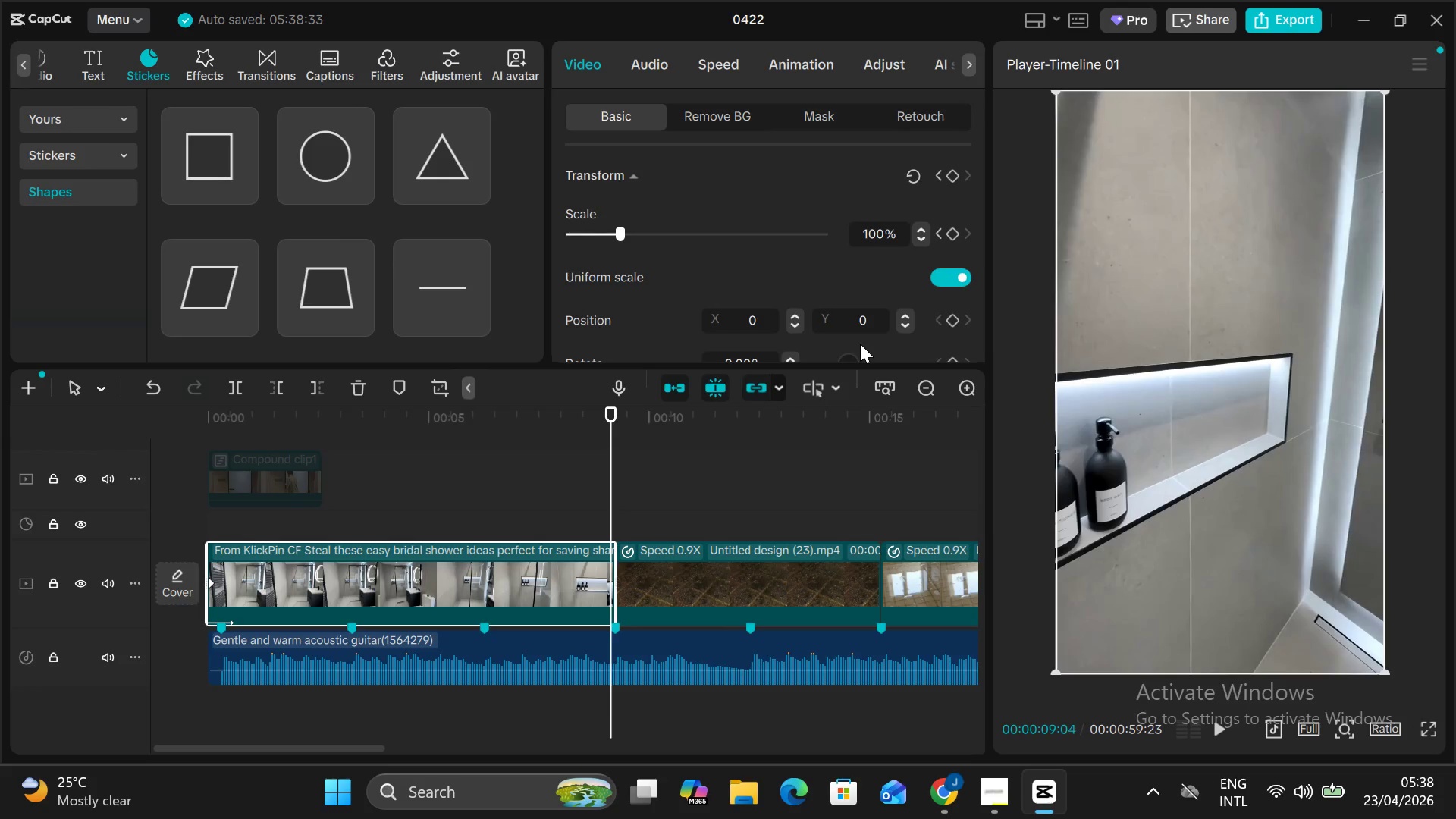 
key(ArrowRight)
 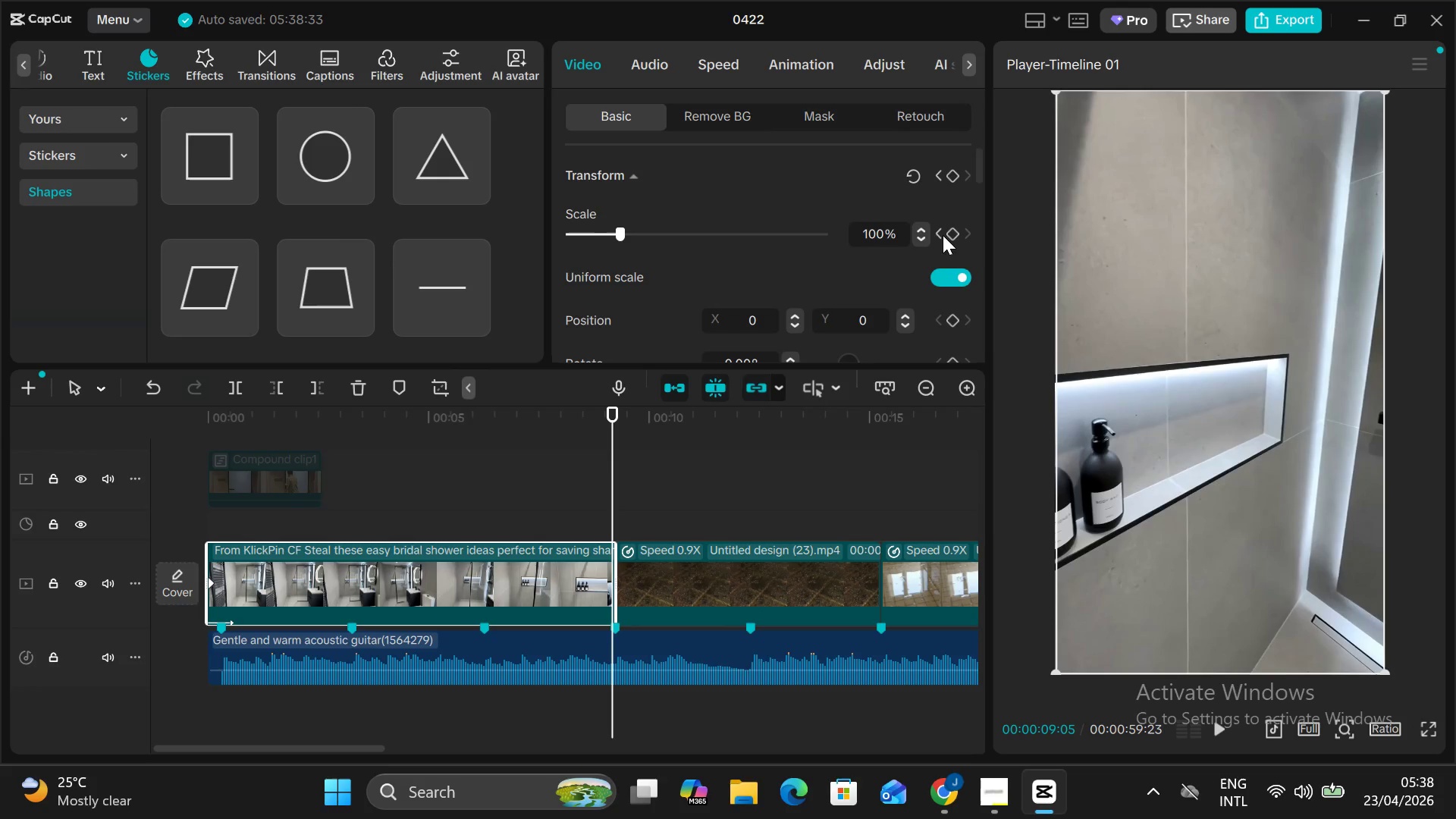 
left_click([948, 238])
 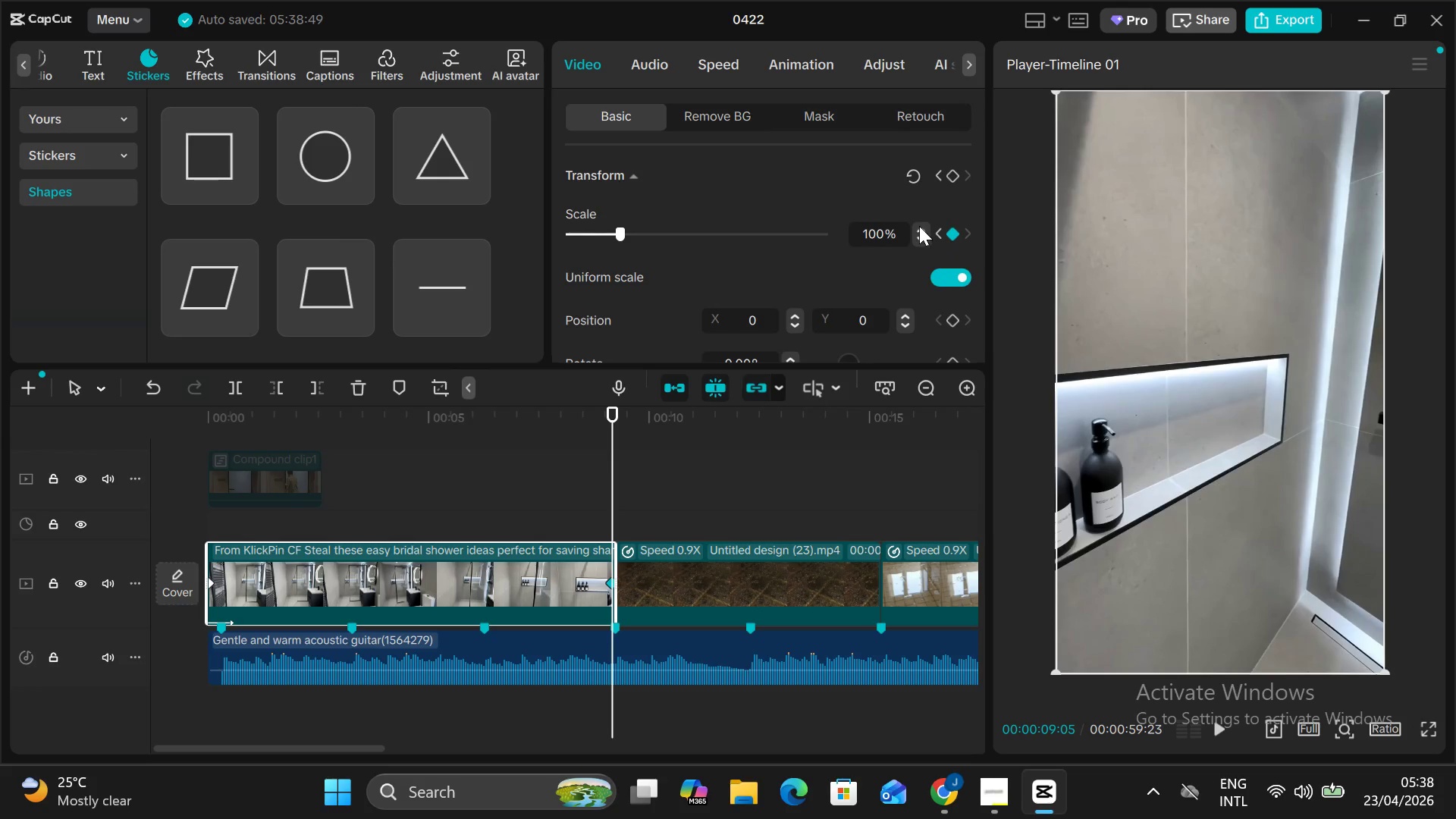 
double_click([921, 228])
 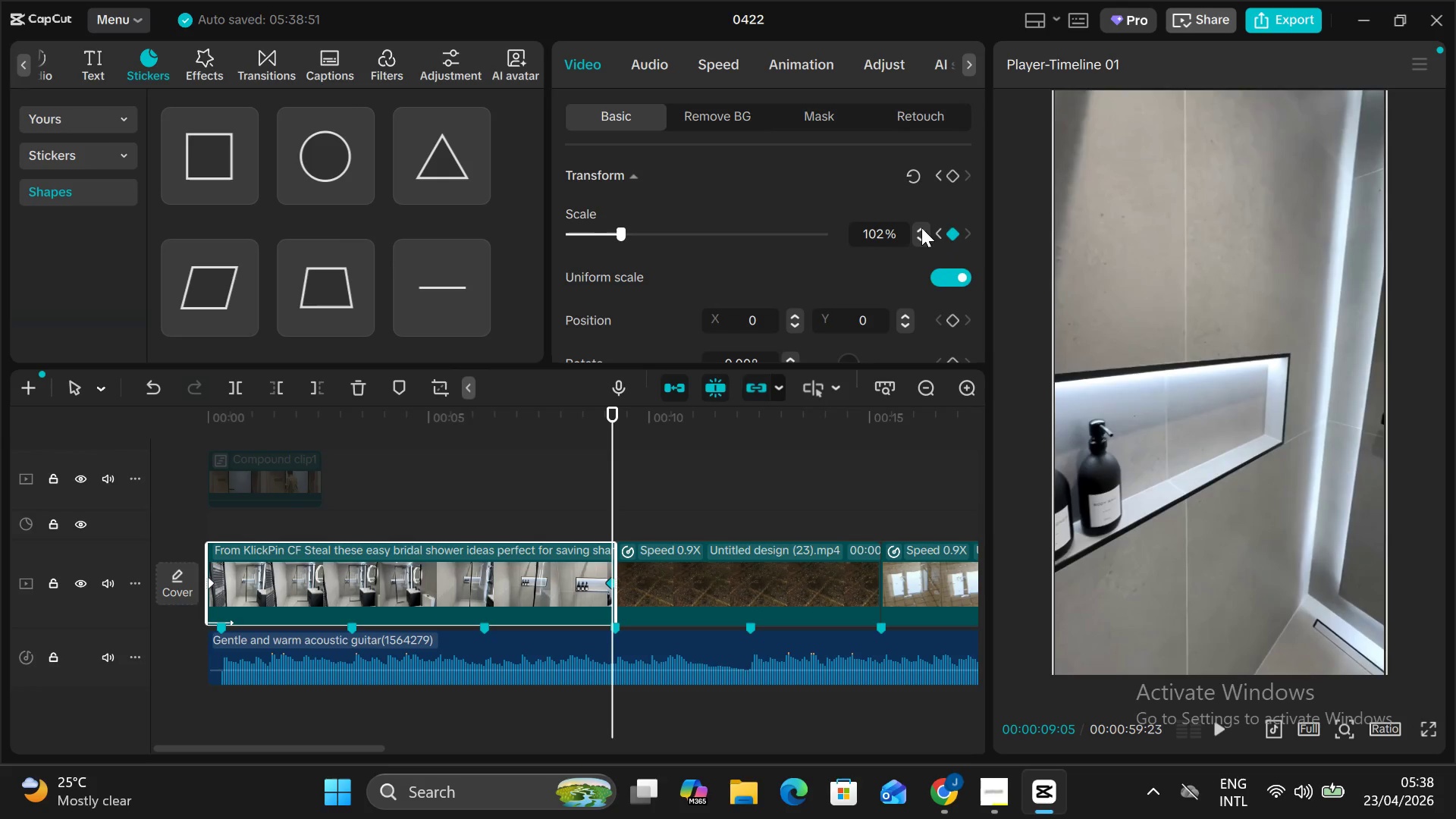 
triple_click([921, 228])
 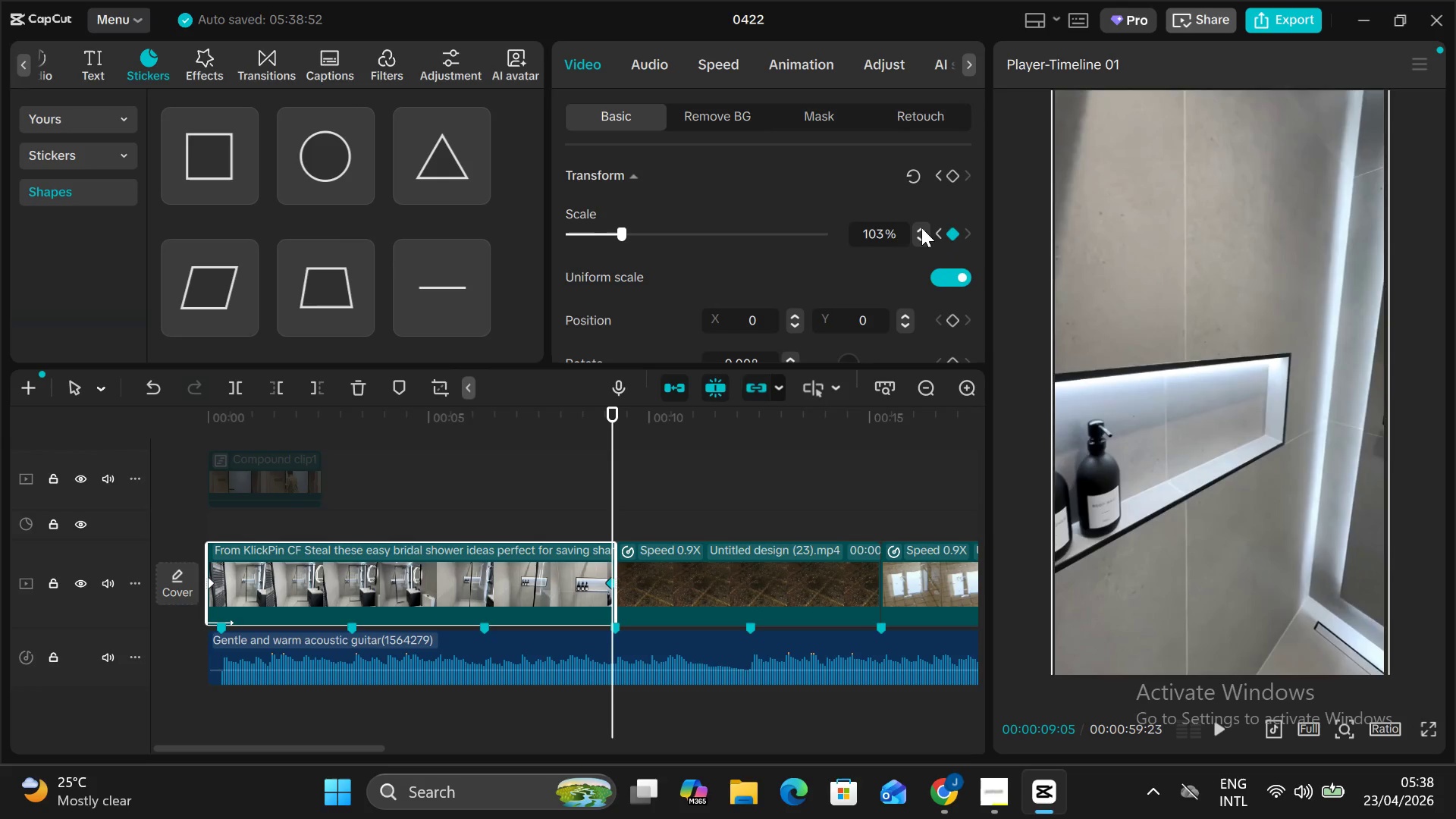 
triple_click([921, 228])
 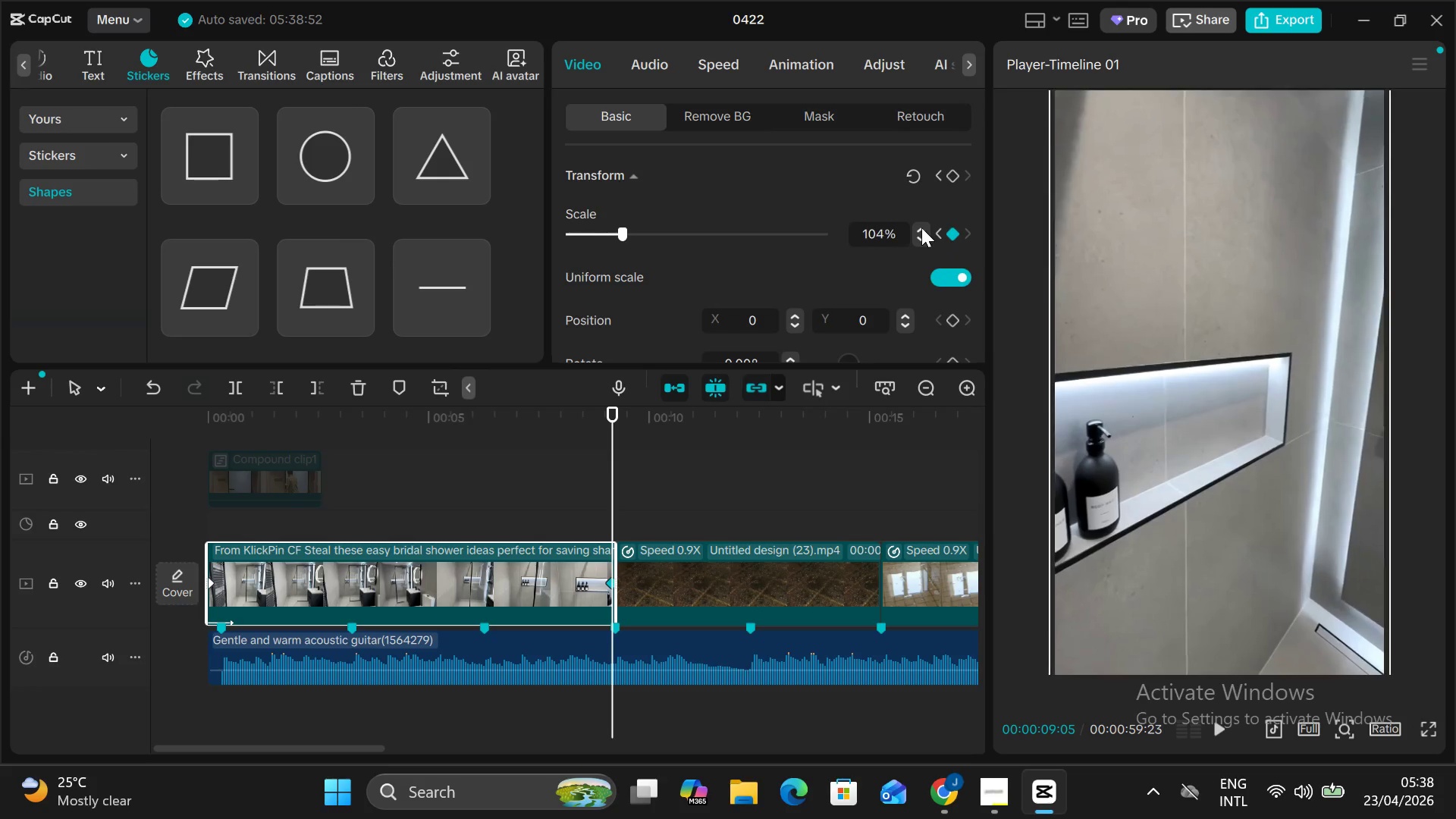 
triple_click([921, 228])
 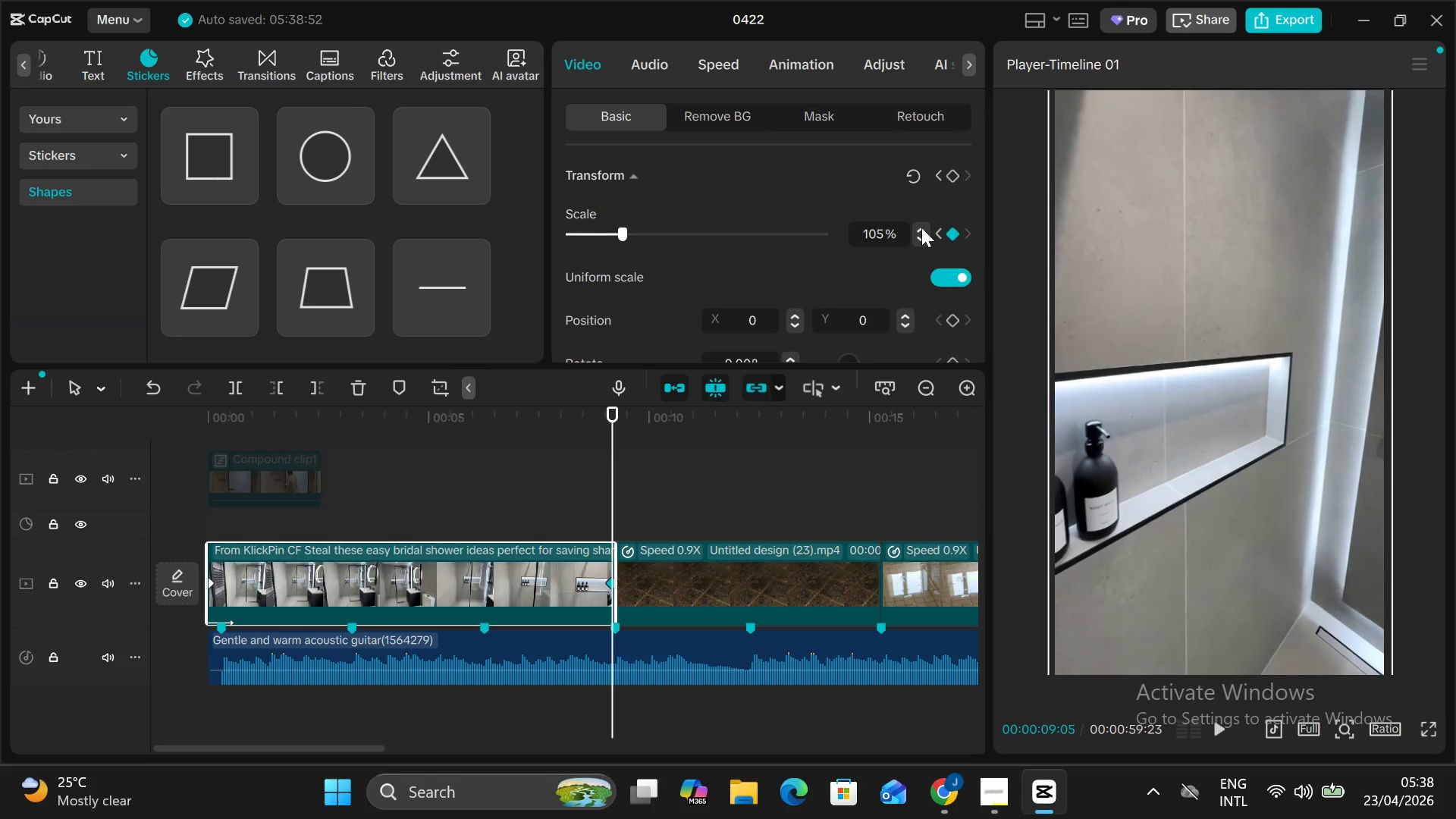 
triple_click([921, 228])
 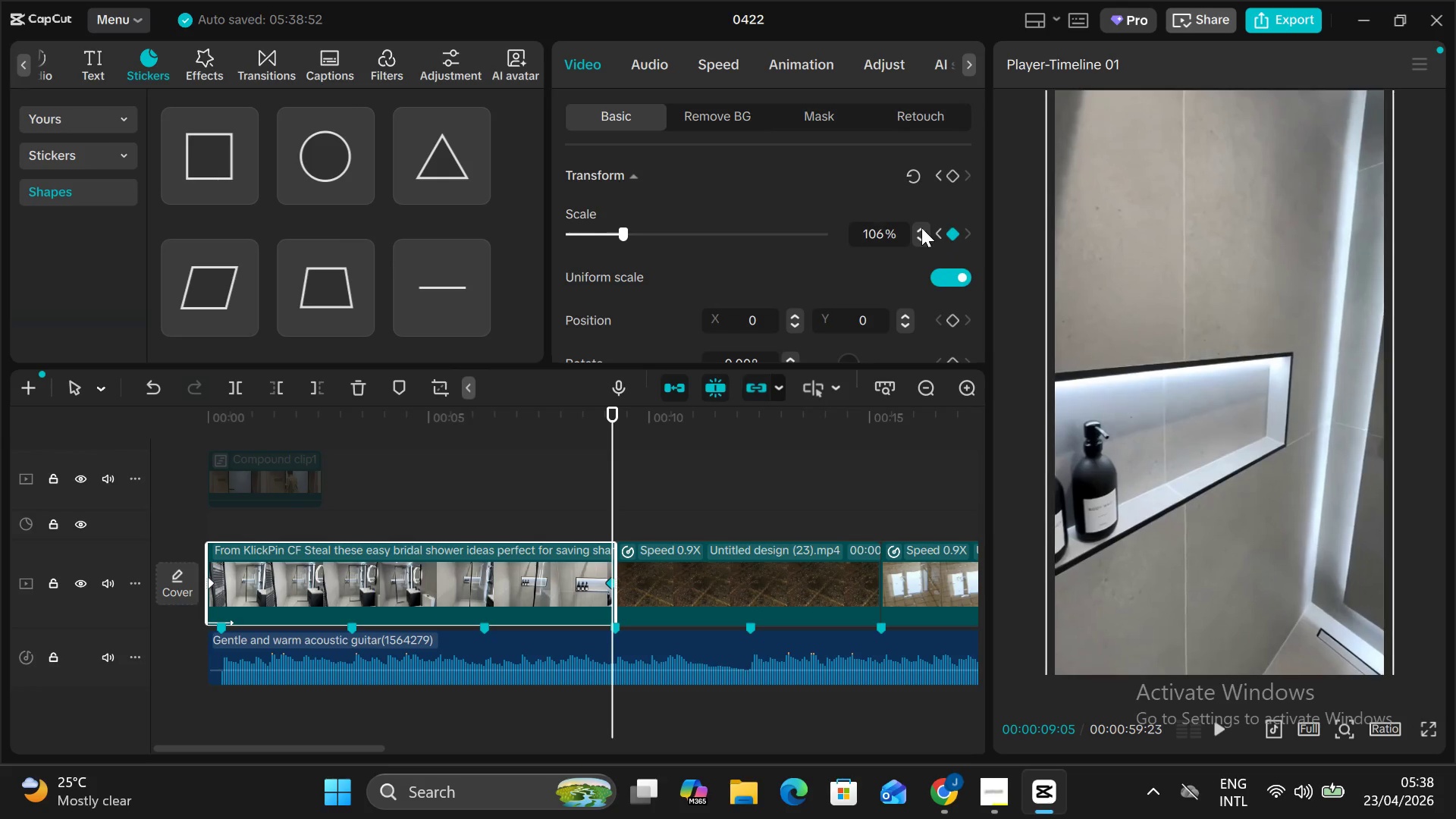 
triple_click([921, 228])
 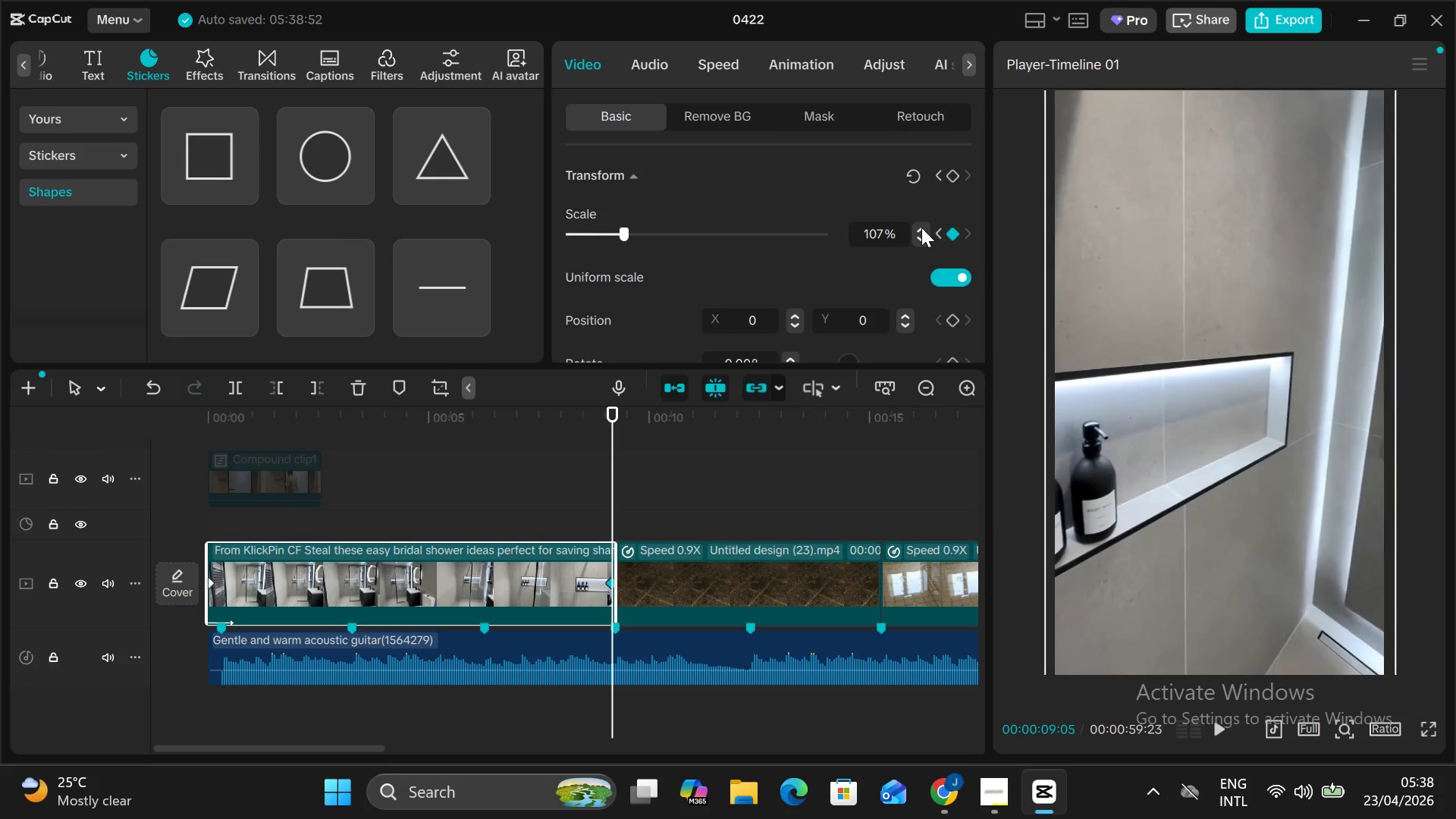 
triple_click([921, 228])
 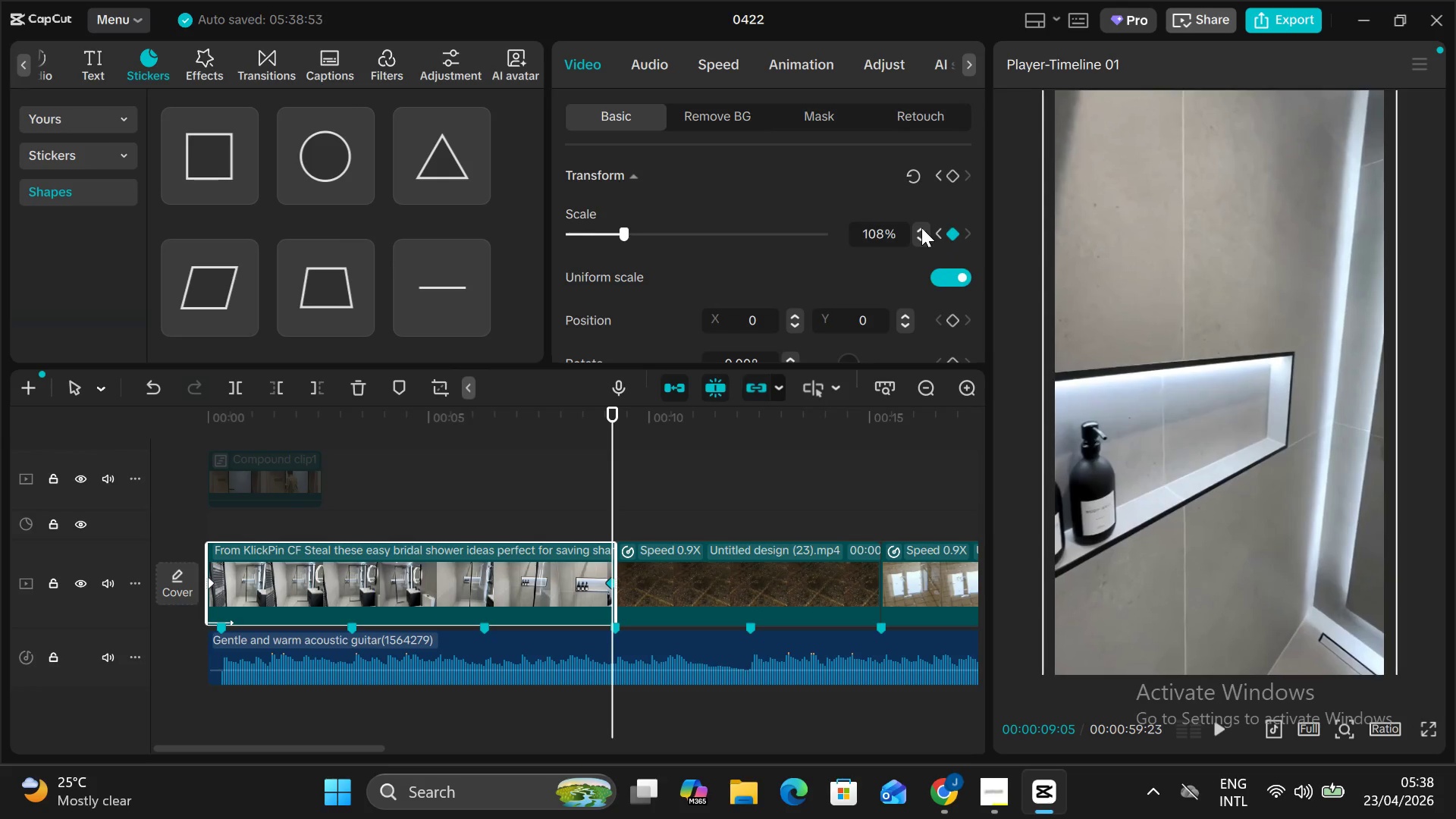 
triple_click([921, 228])
 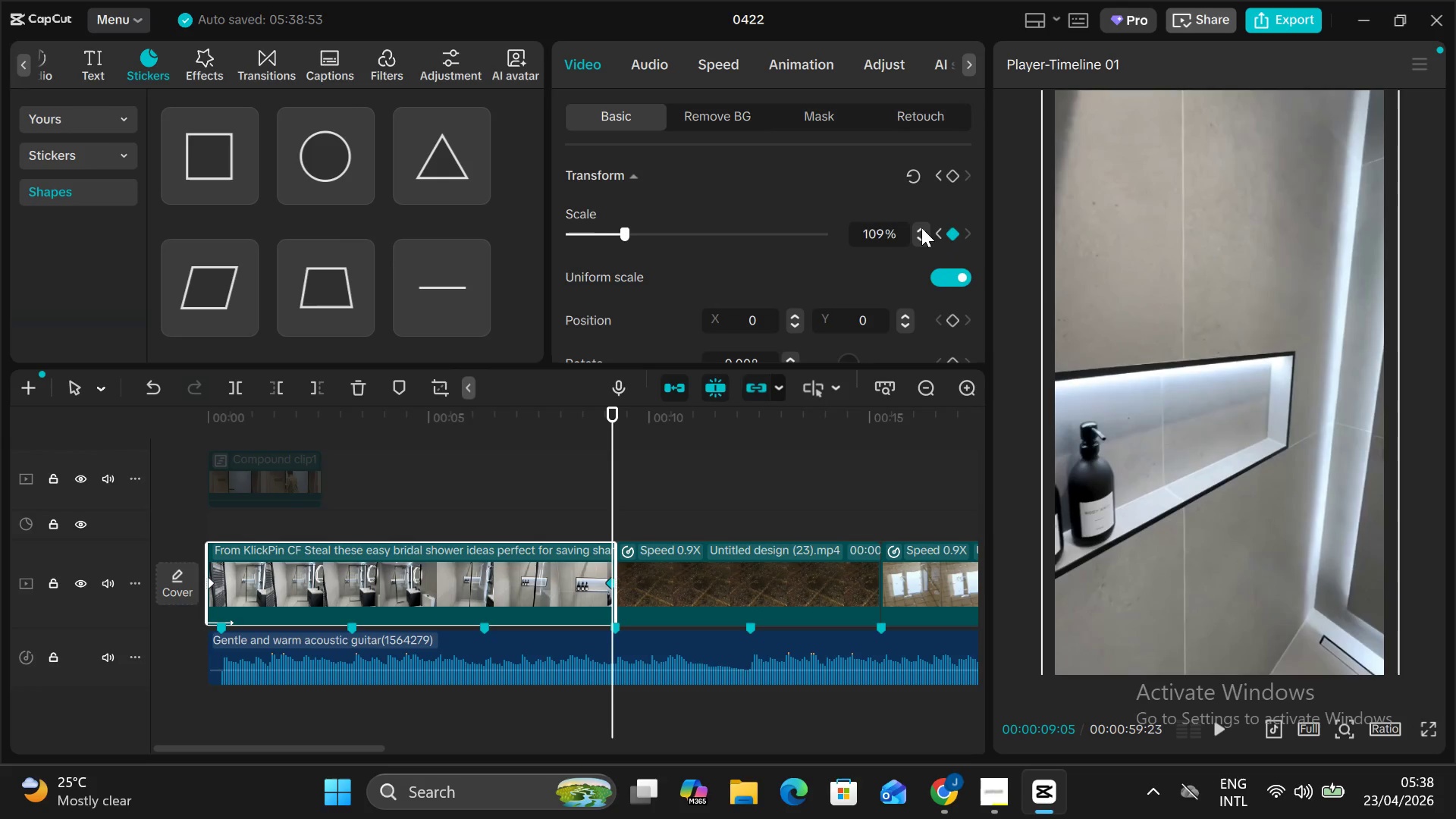 
triple_click([921, 228])
 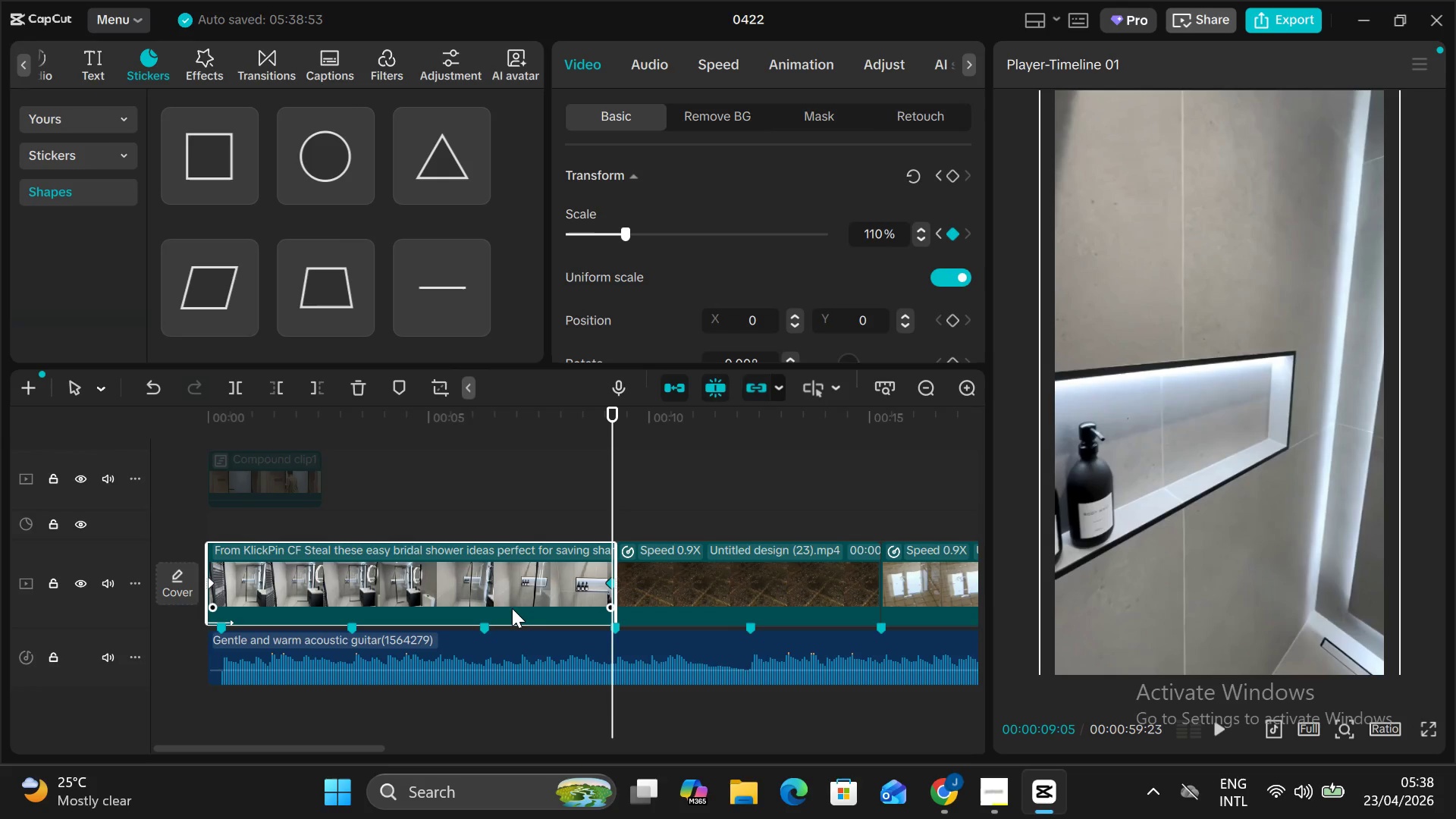 
left_click([512, 608])
 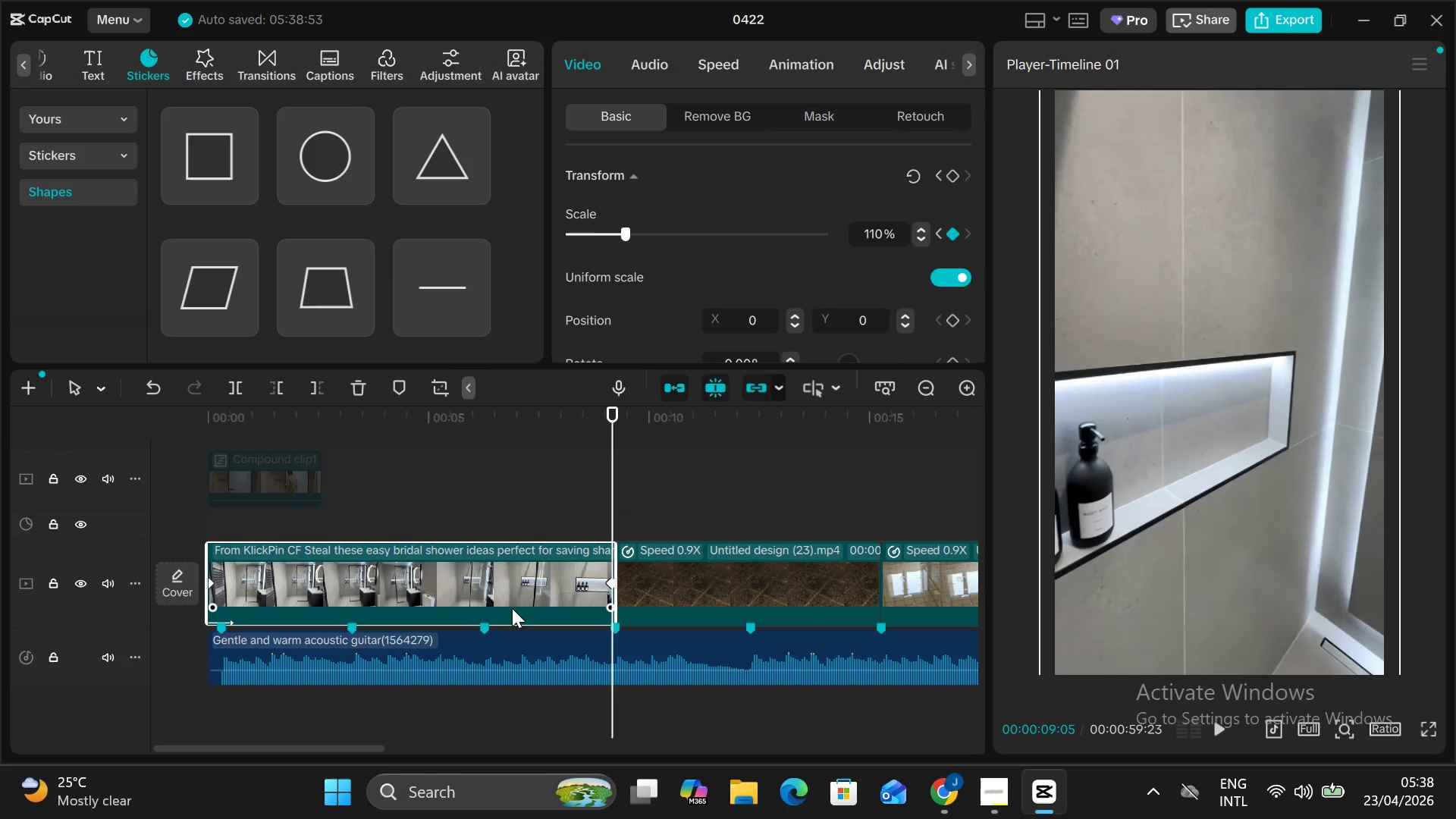 
left_click([494, 577])
 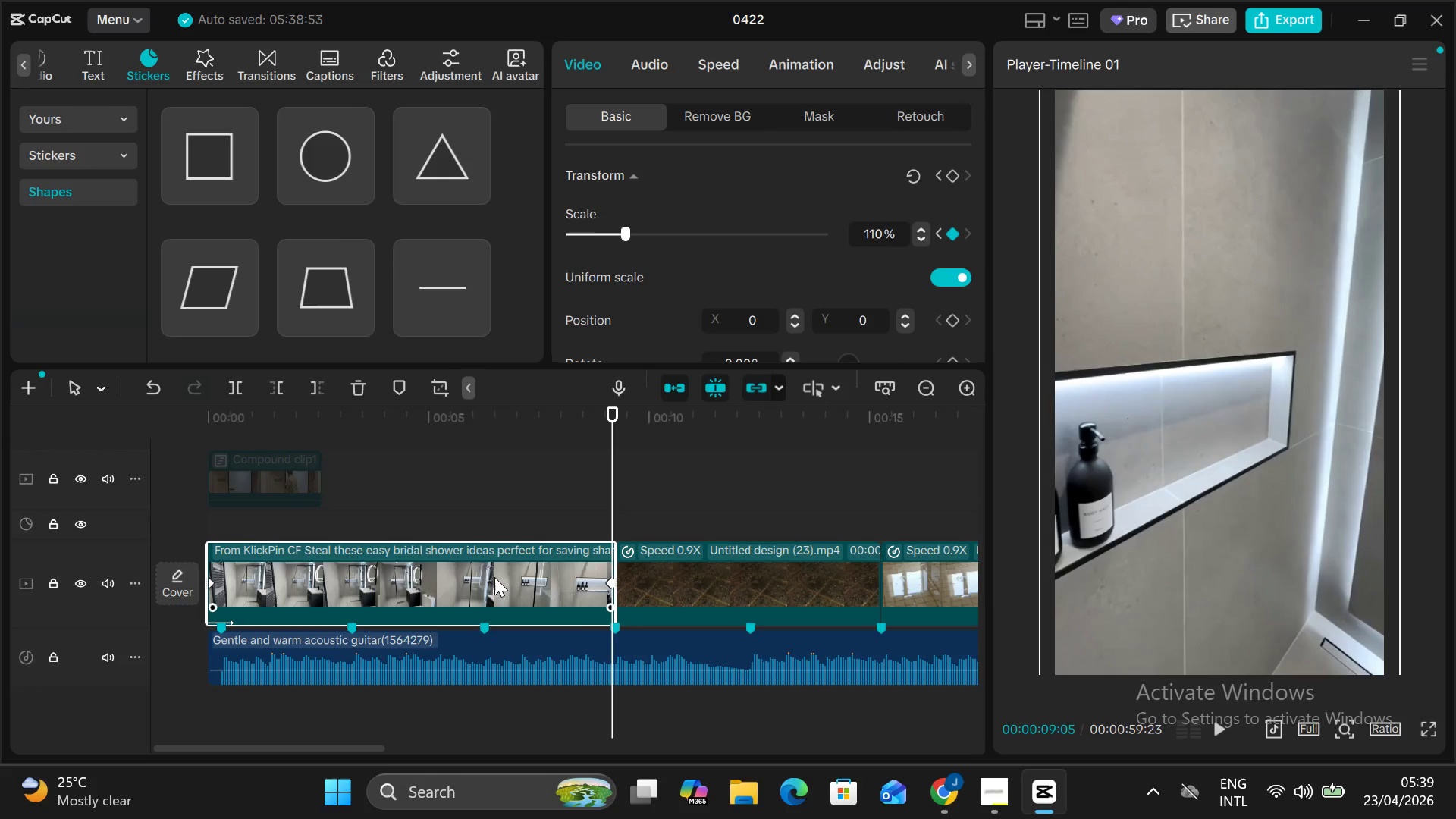 
left_click([494, 577])
 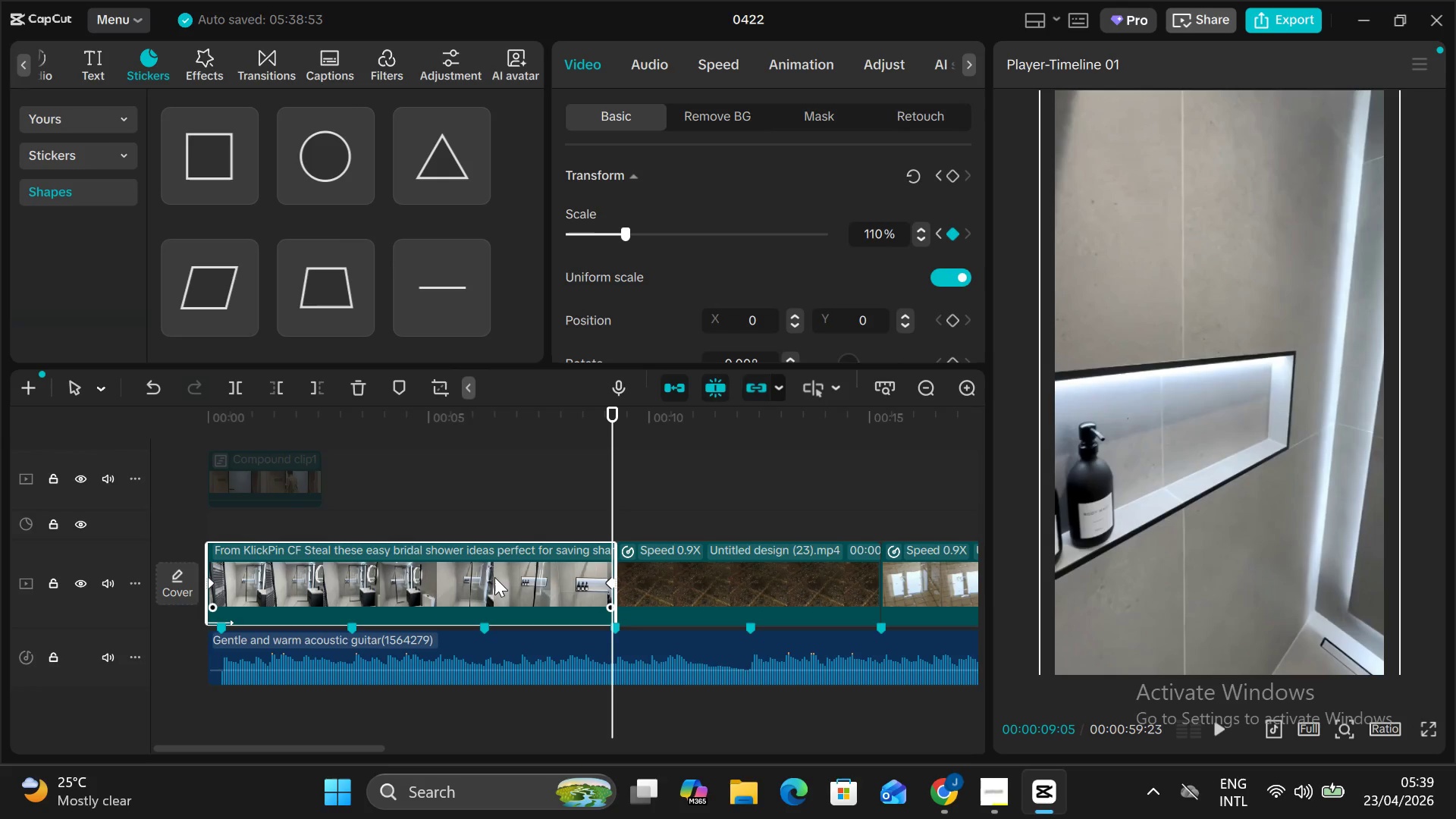 
double_click([494, 577])
 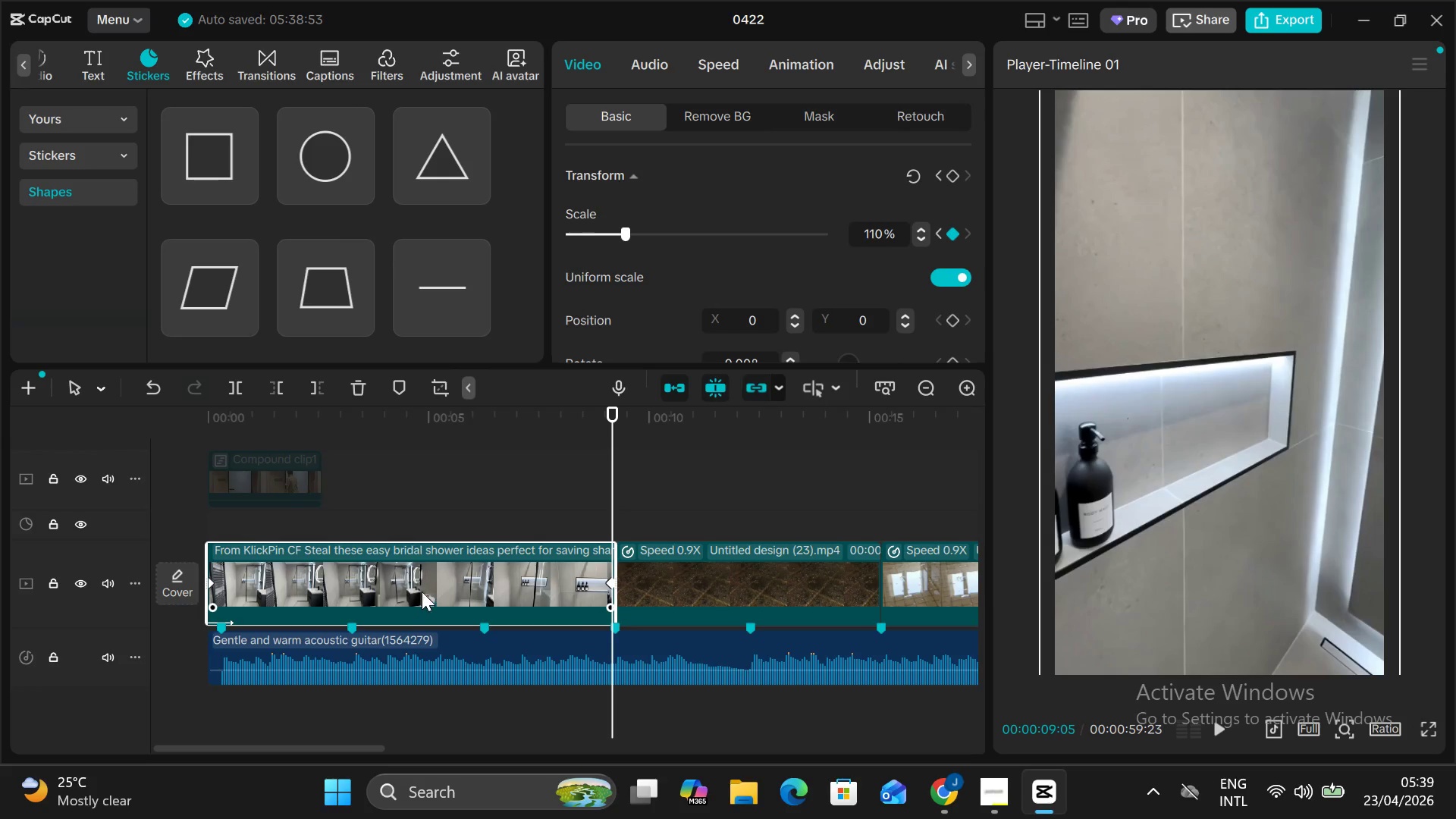 
left_click([419, 588])
 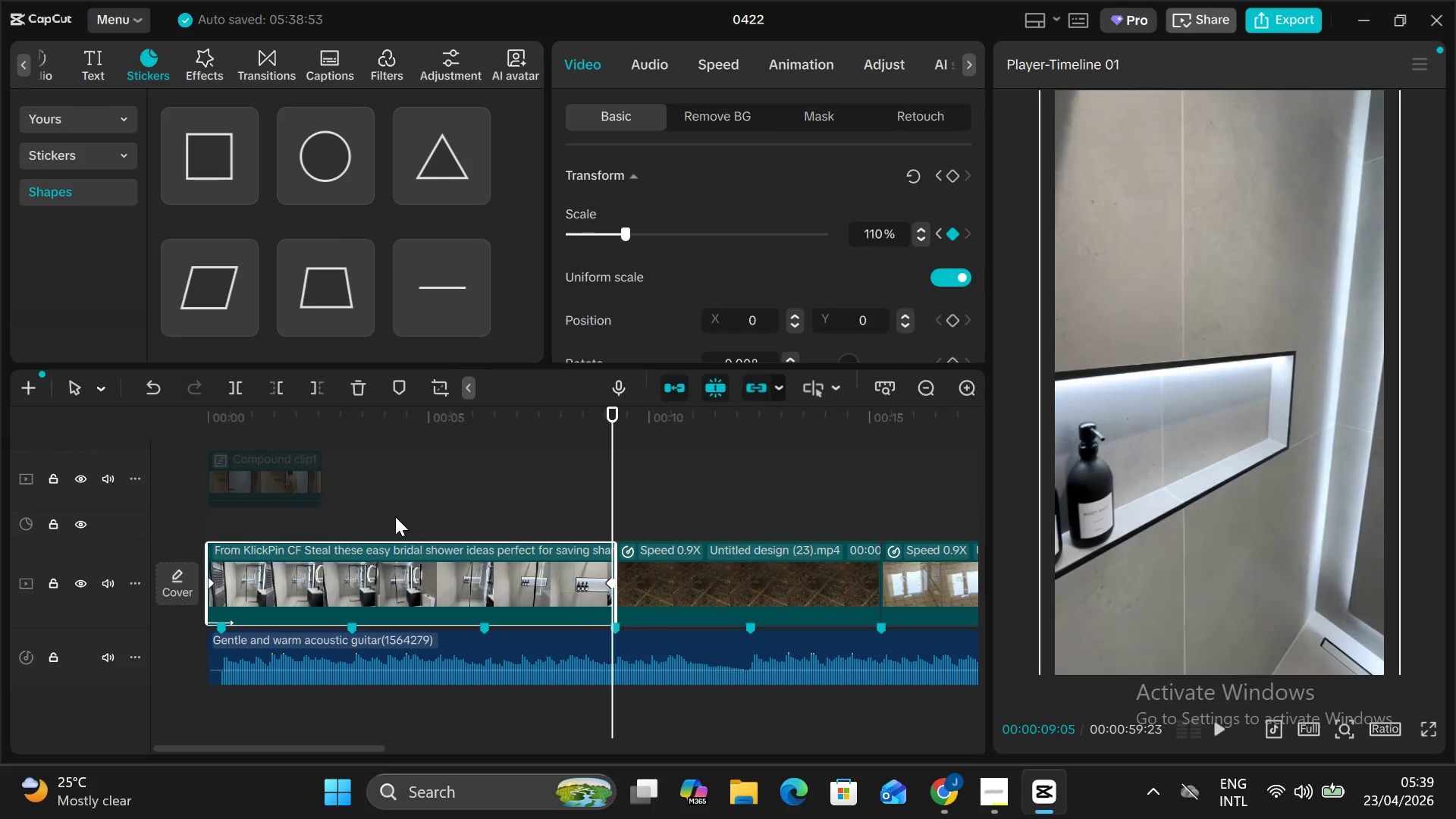 
left_click([395, 508])
 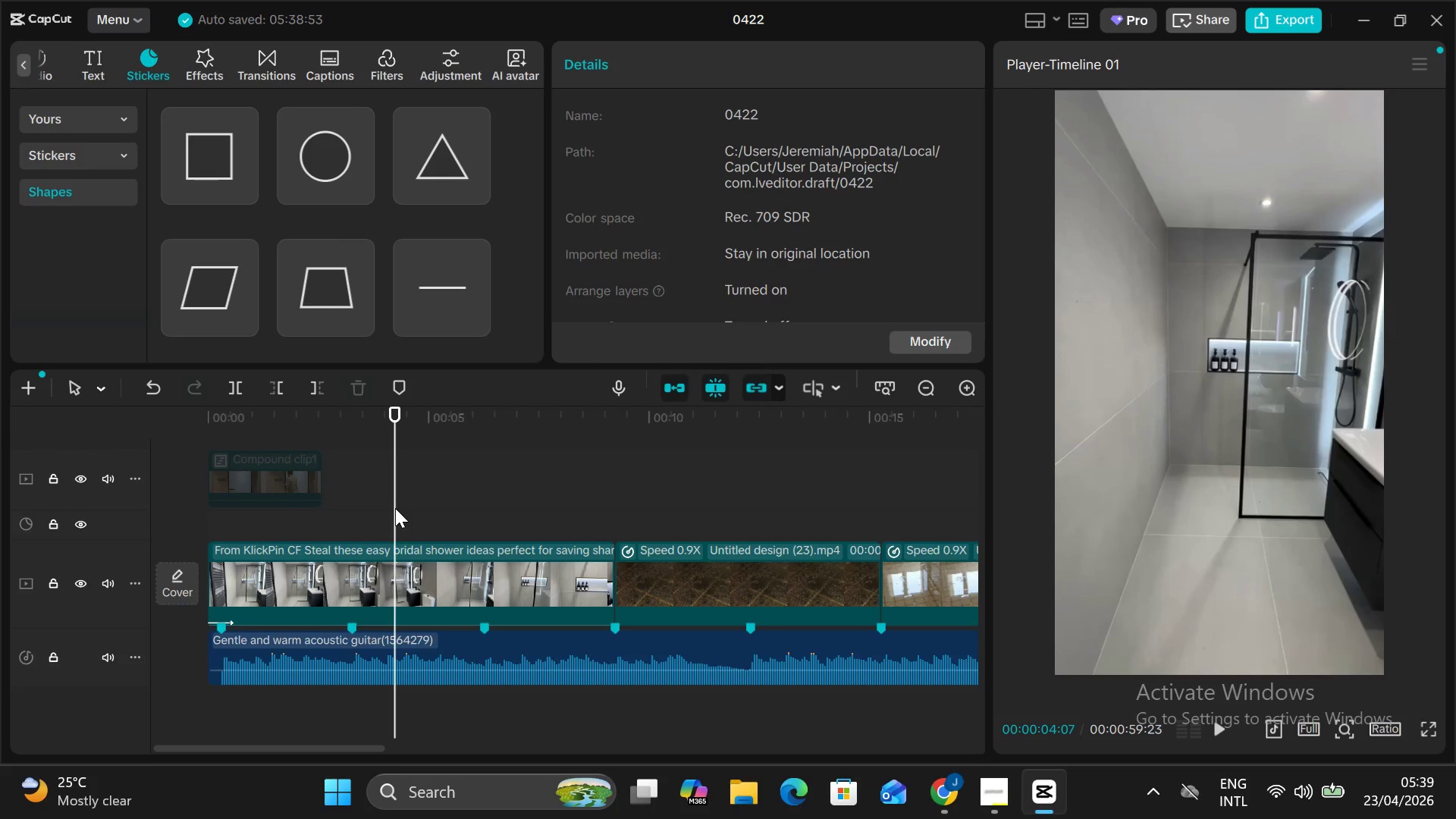 
left_click([395, 508])
 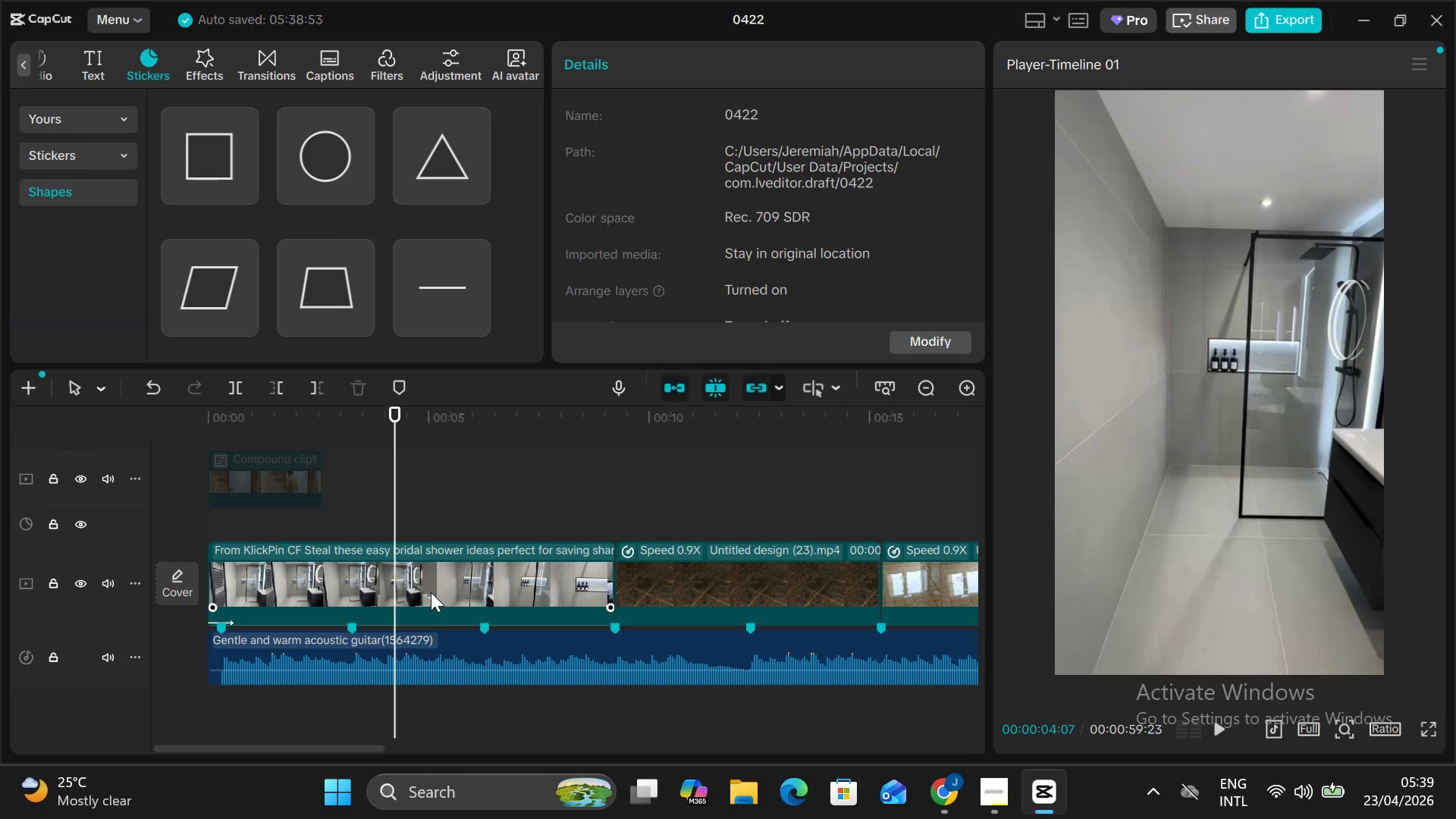 
right_click([431, 592])
 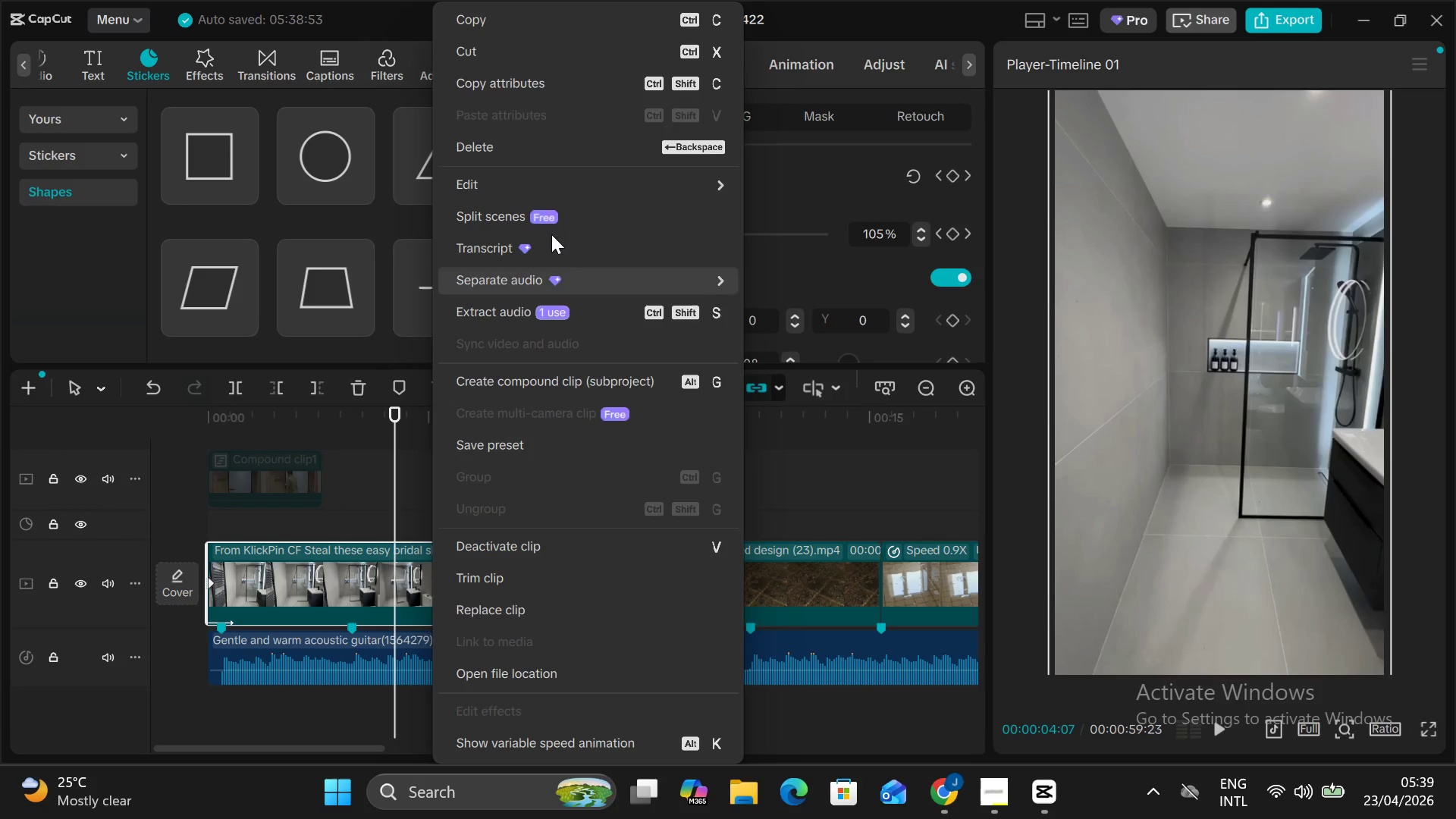 
left_click([609, 77])
 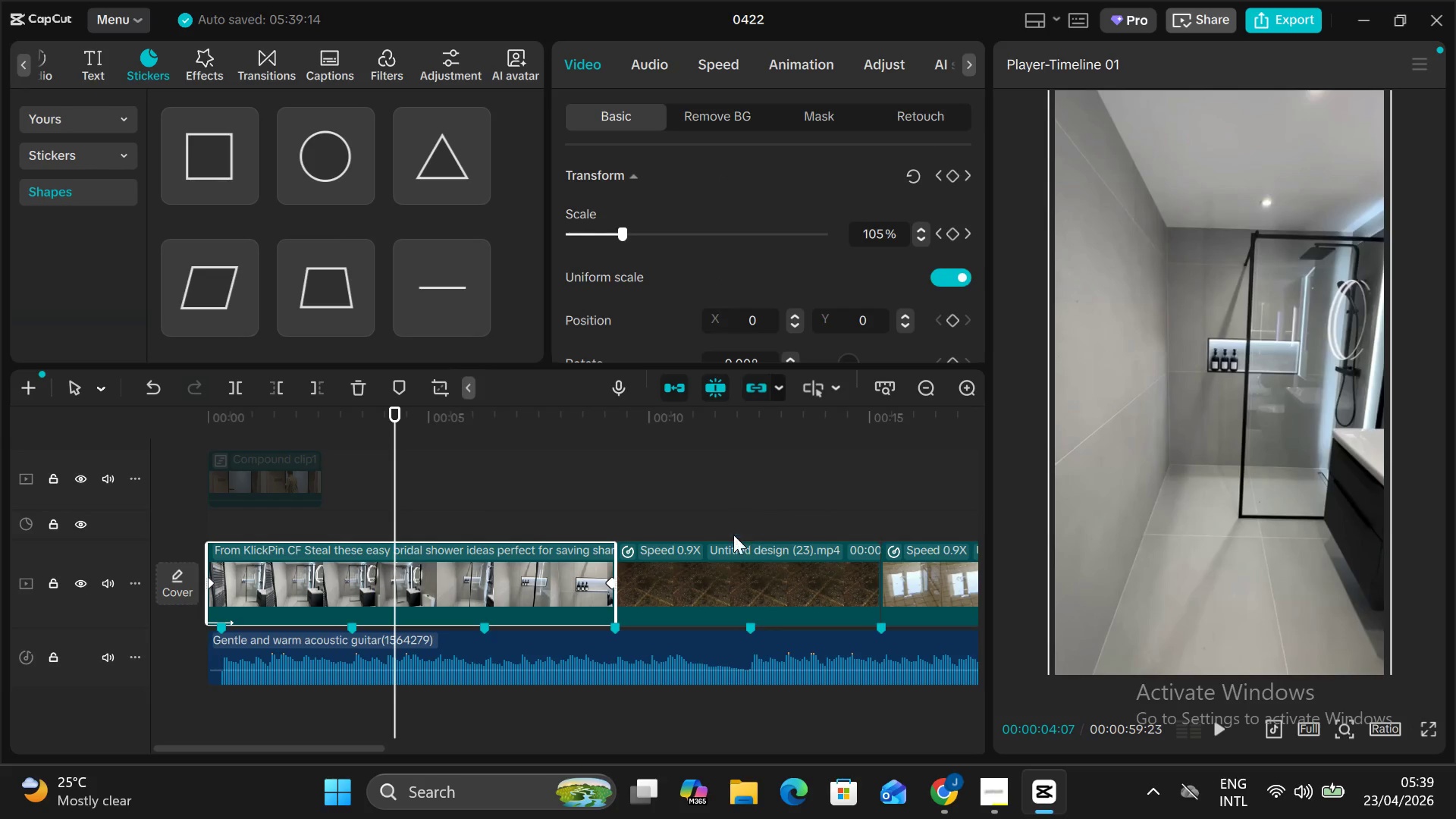 
left_click([720, 578])
 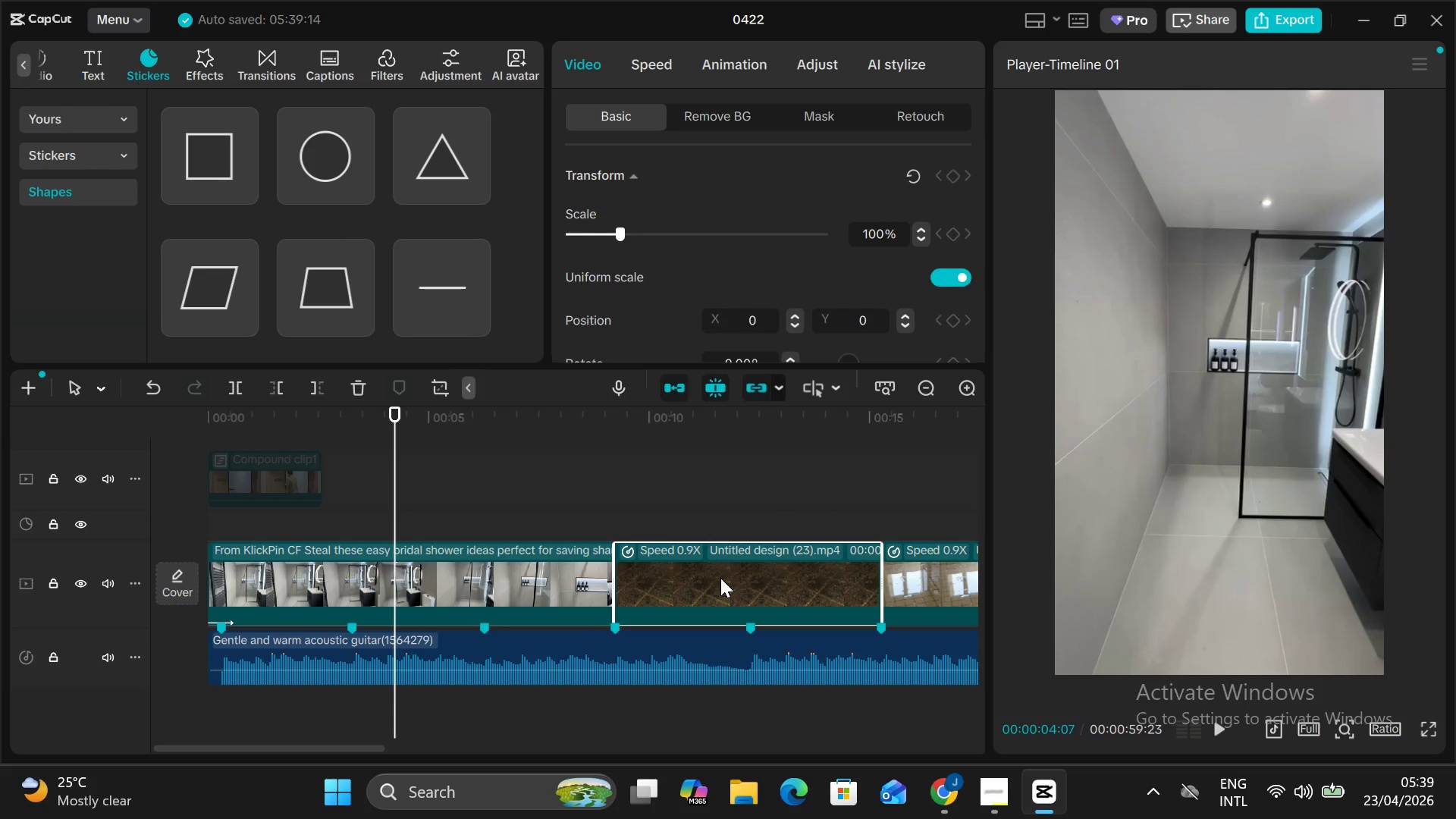 
key(Control+Shift+V)
 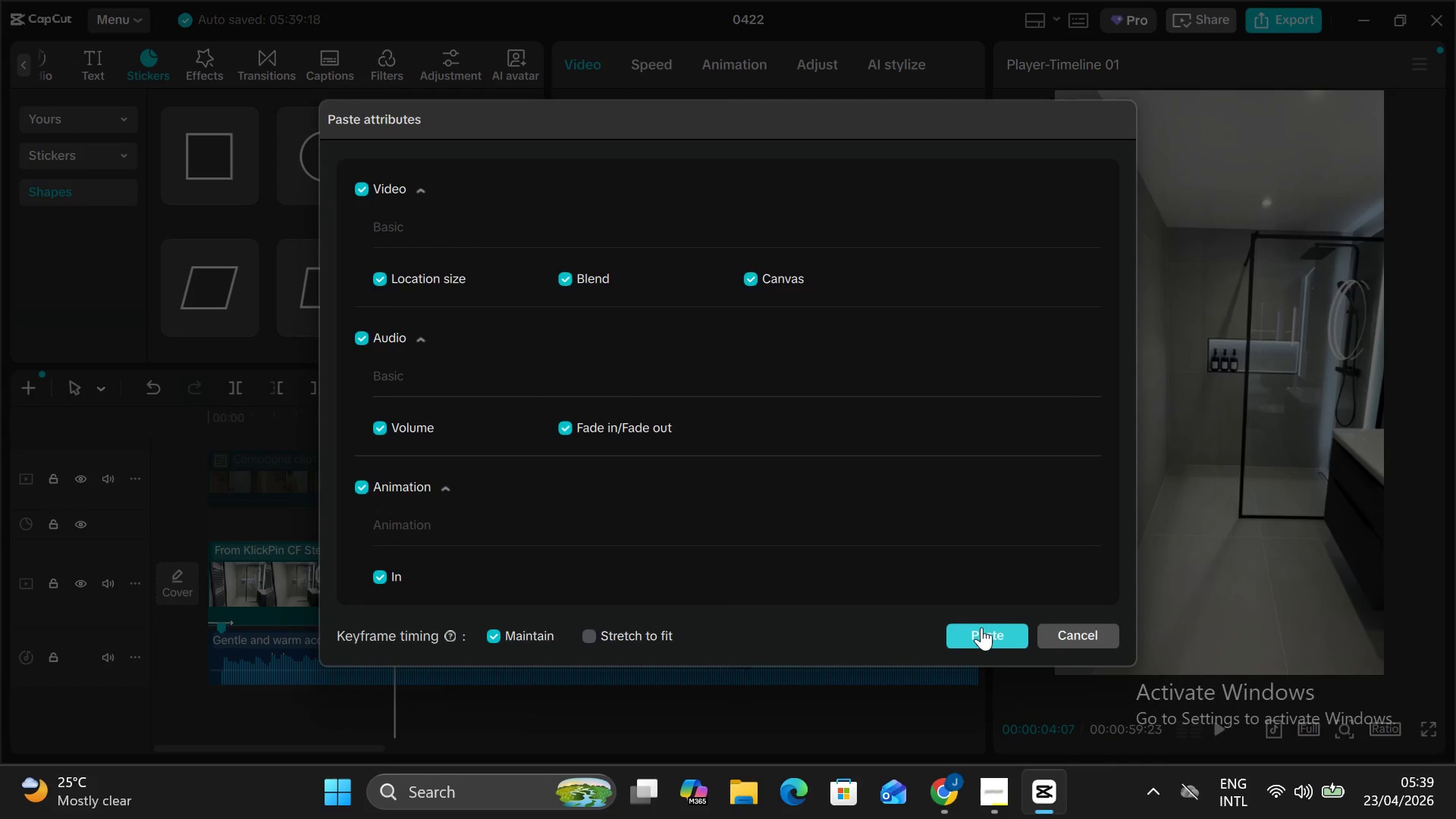 
left_click([985, 625])
 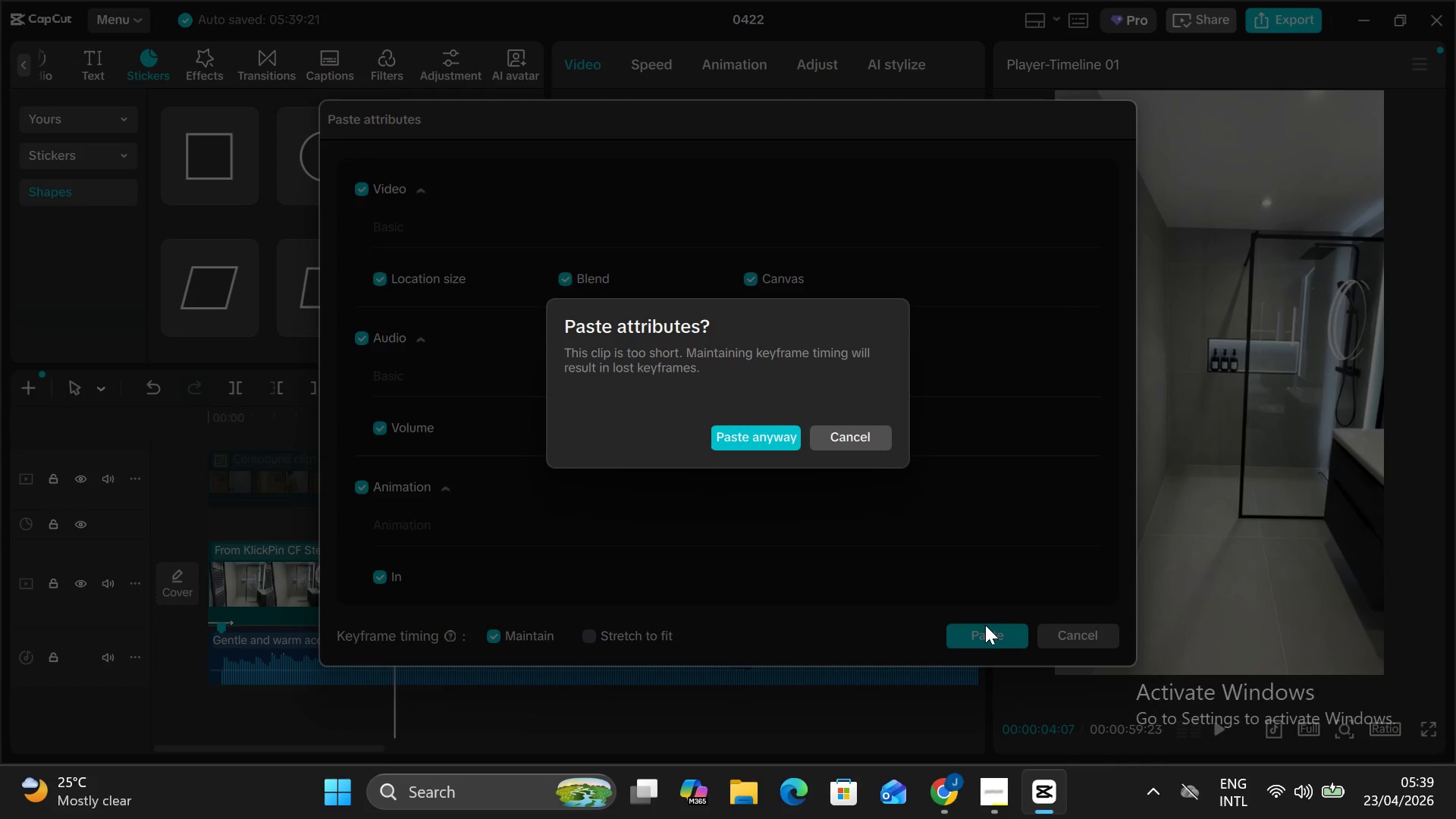 
key(Shift+ShiftLeft)
 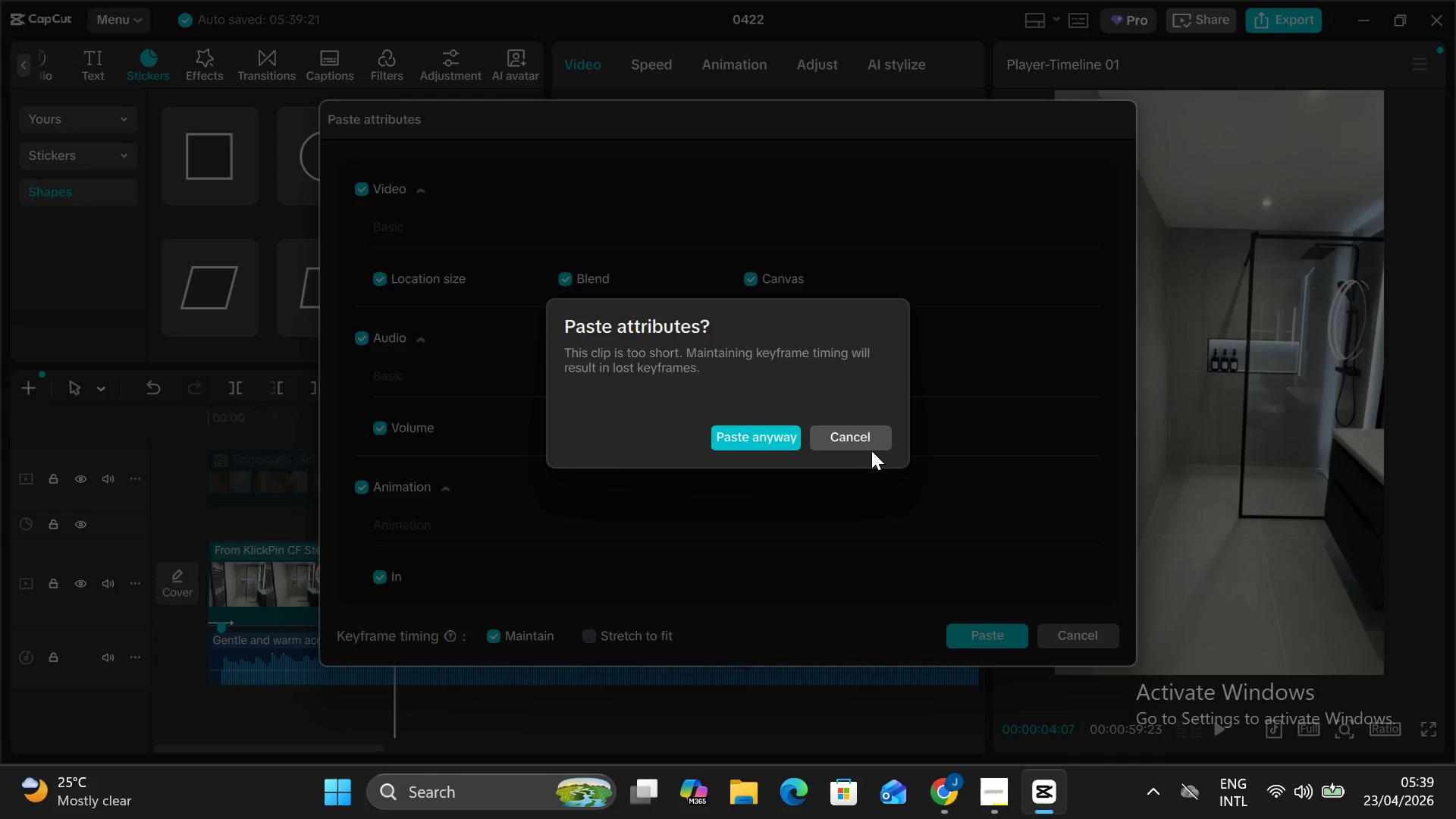 
left_click([869, 447])
 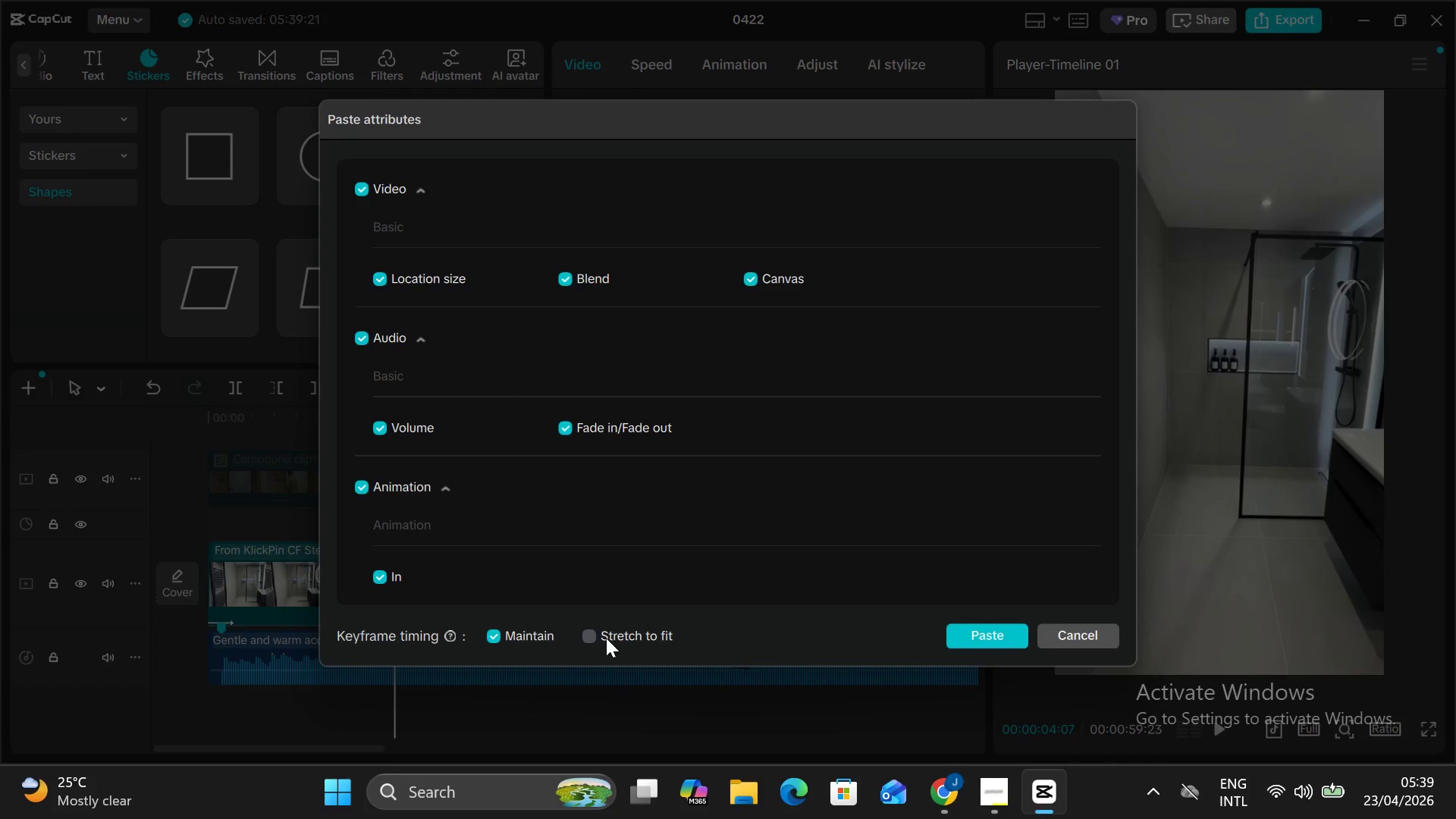 
left_click([595, 638])
 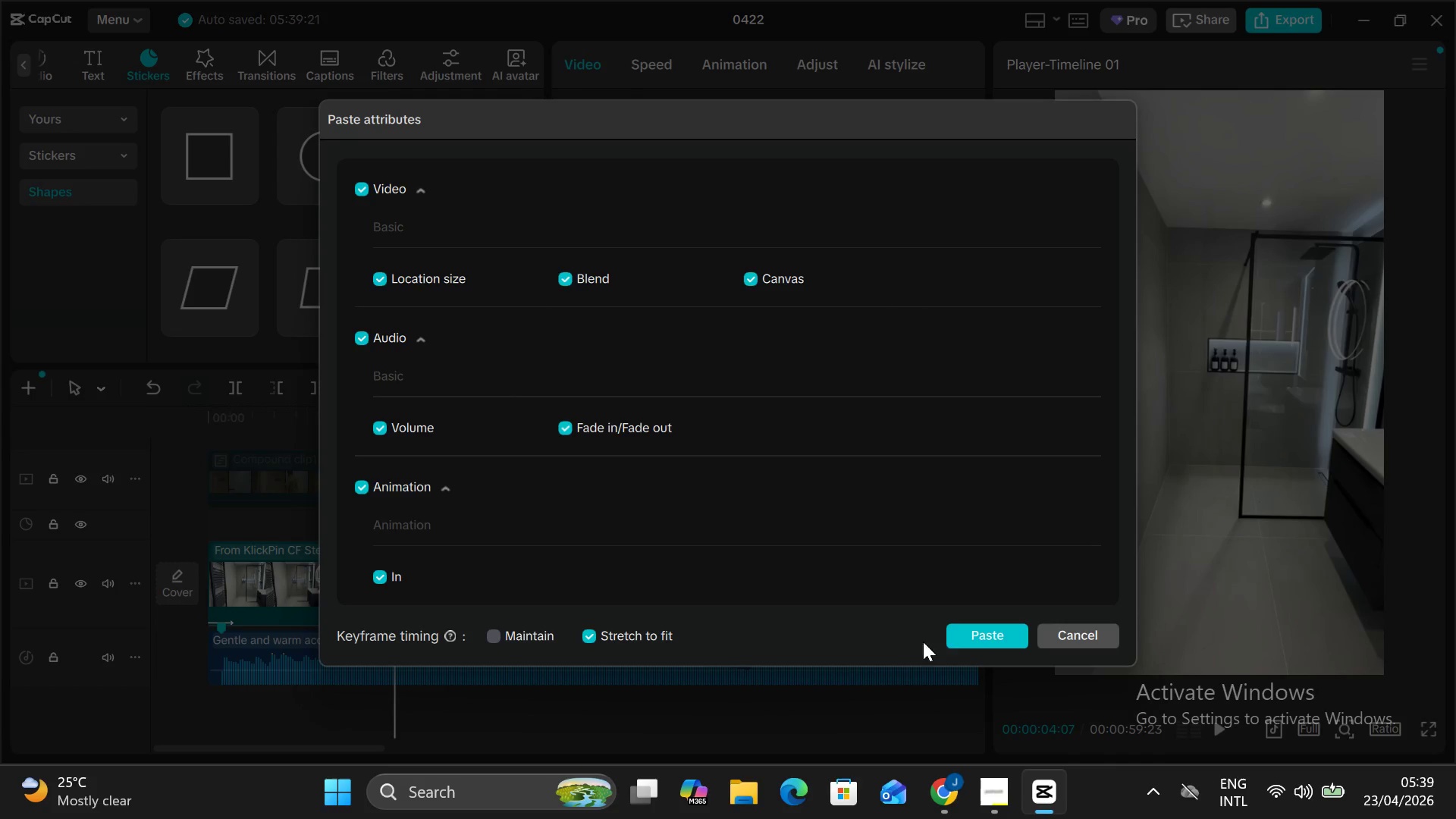 
left_click([965, 626])
 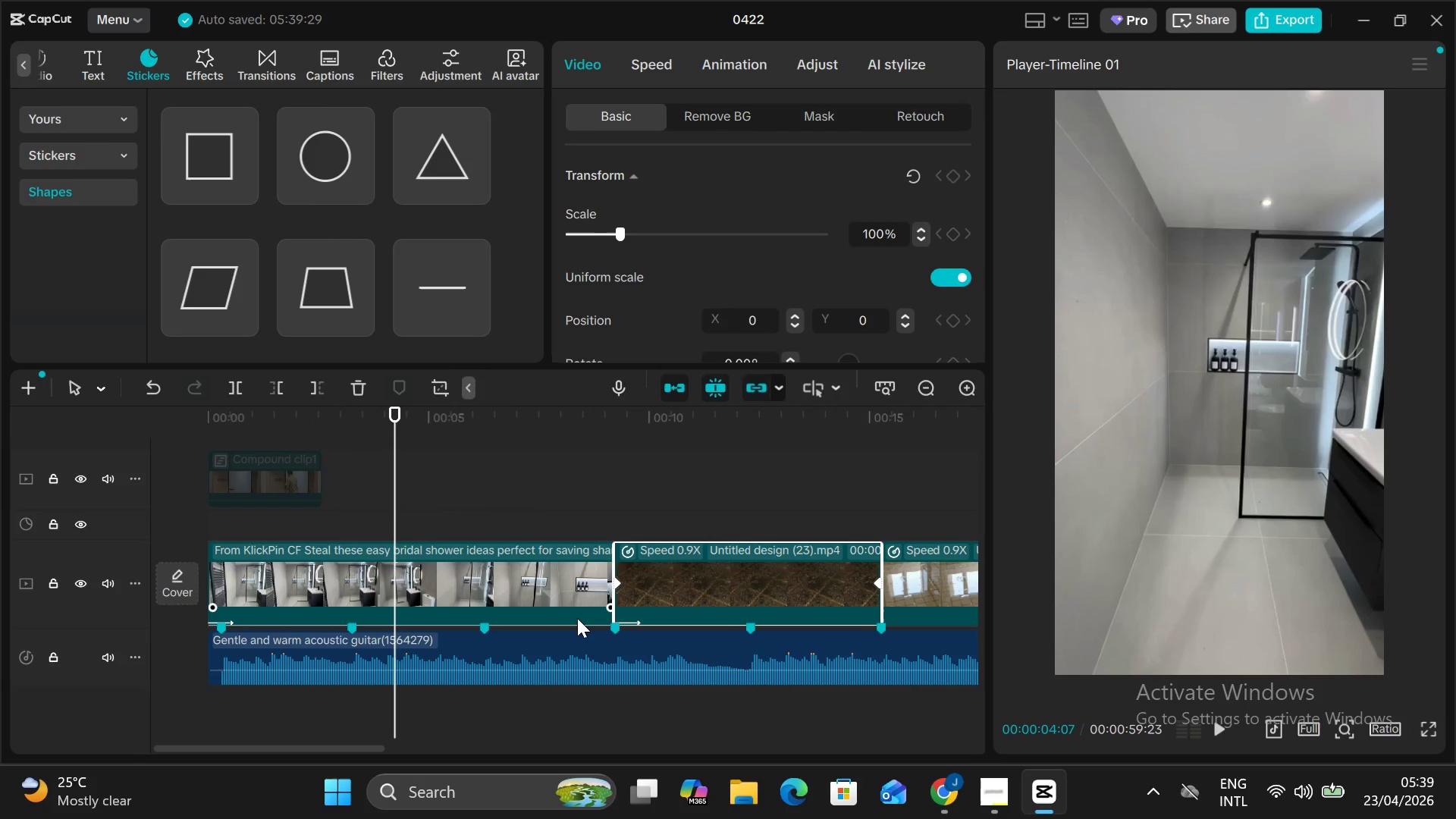 
key(Control+V)
 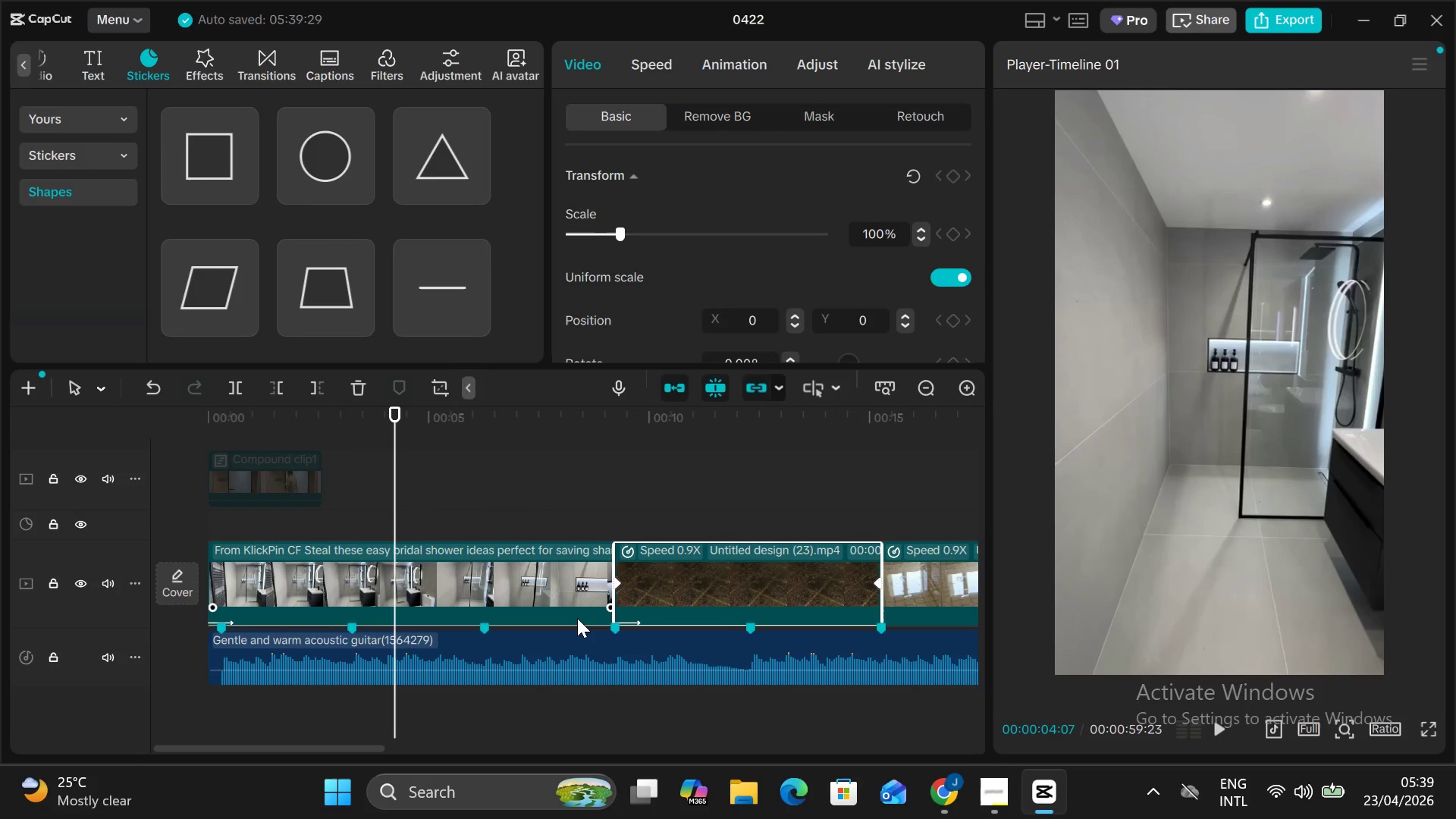 
key(Alt+V)
 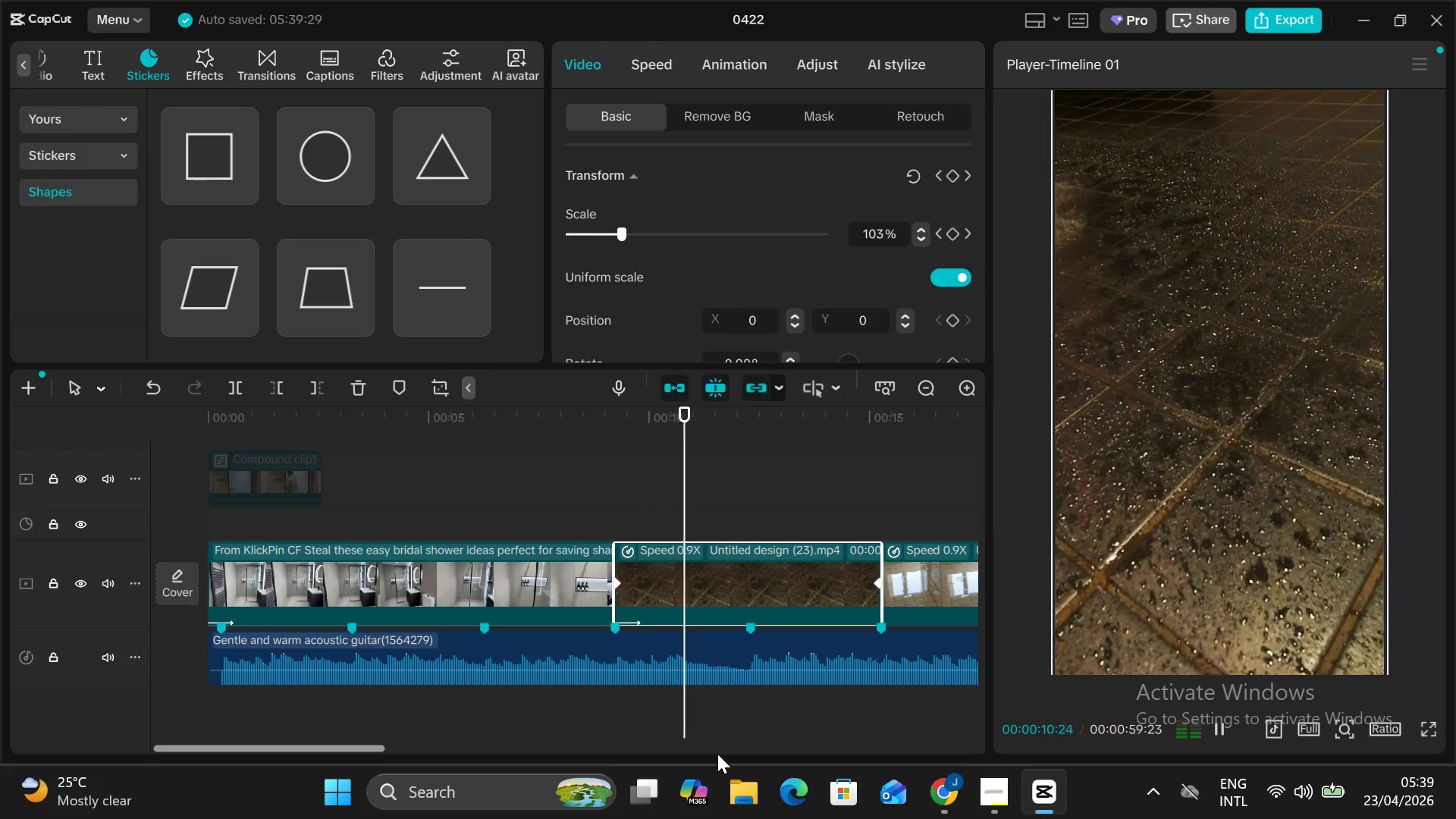 
wait(11.58)
 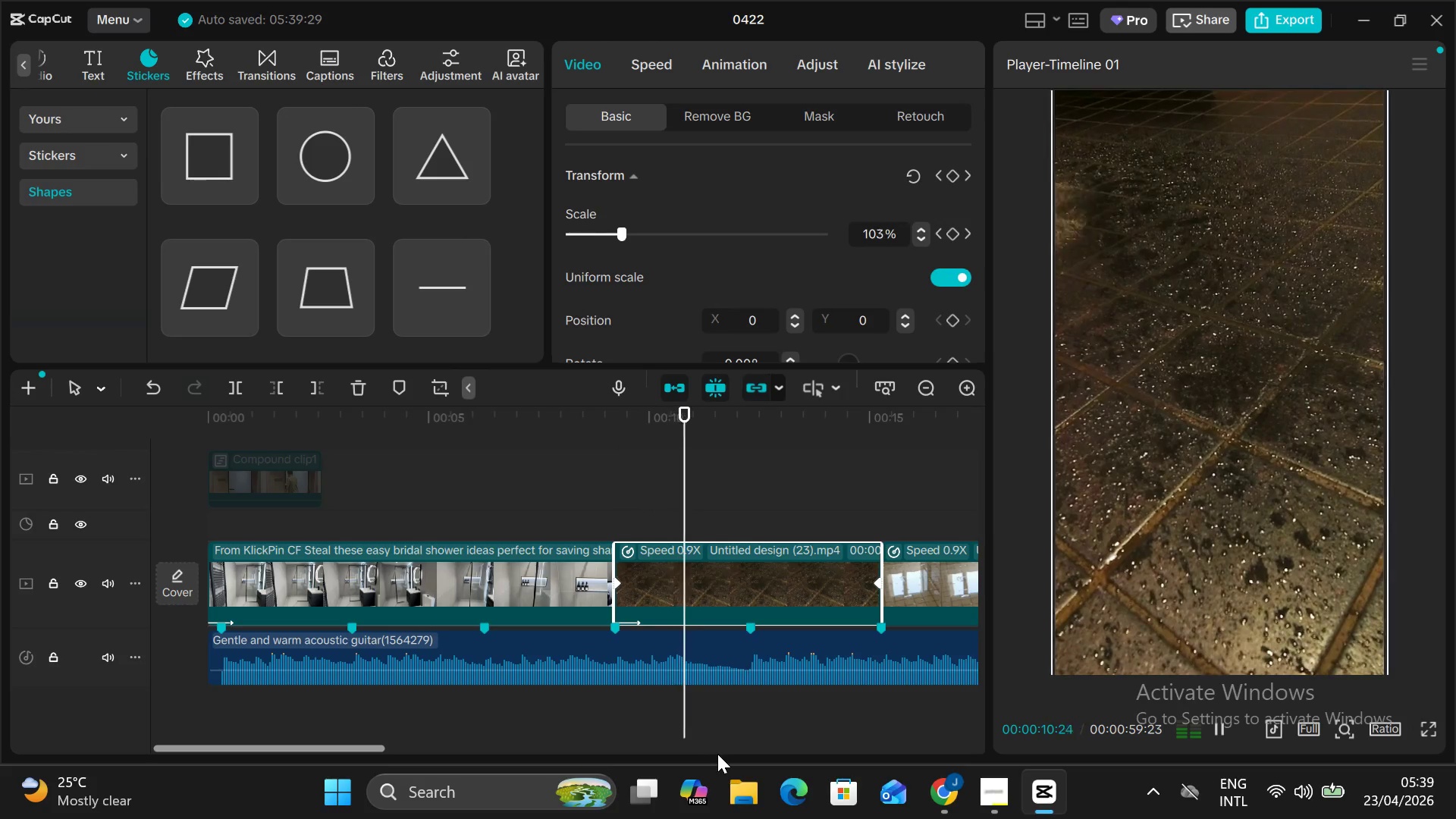 
scroll: coordinate [931, 586], scroll_direction: down, amount: 2.0
 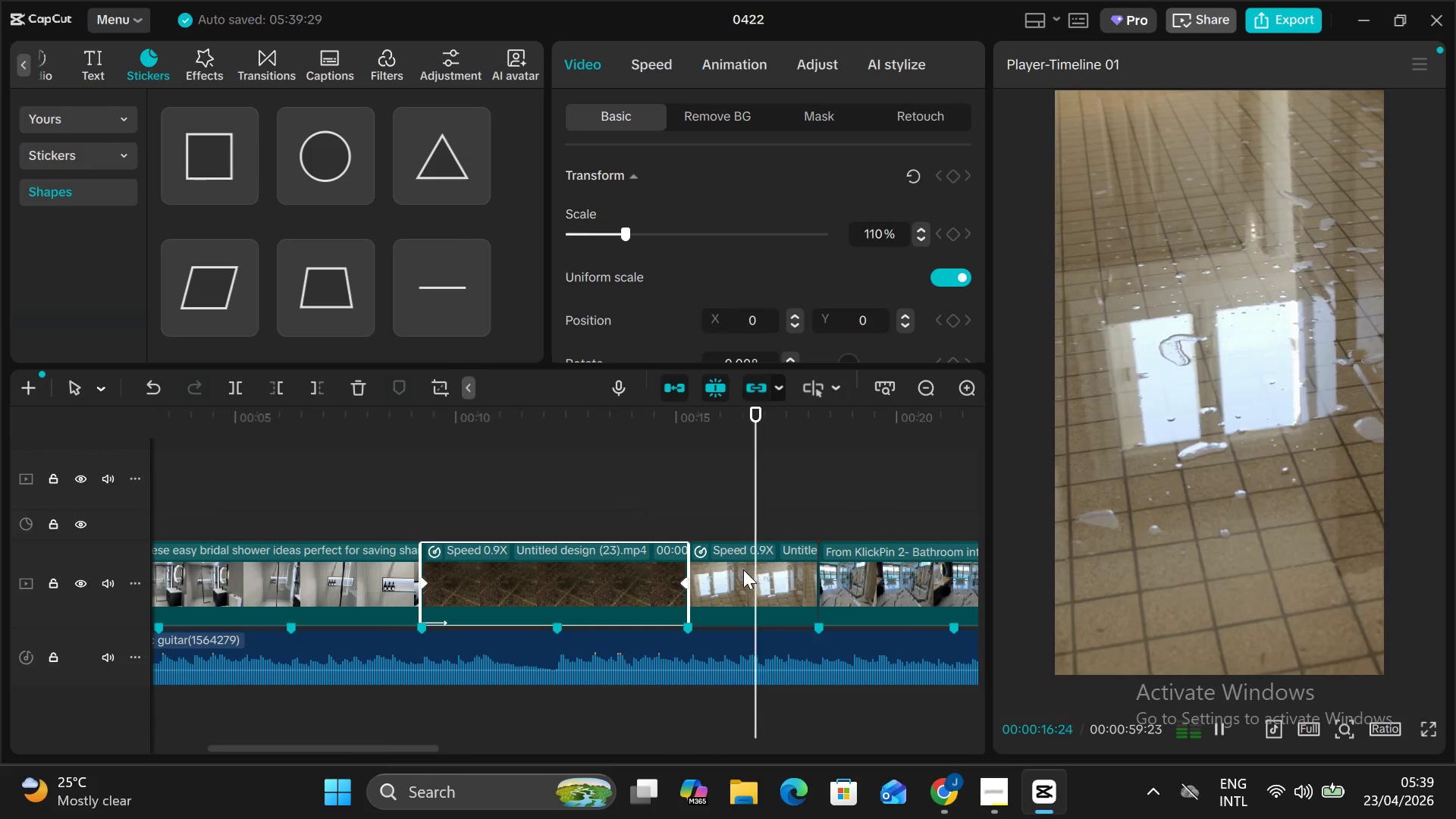 
left_click([742, 569])
 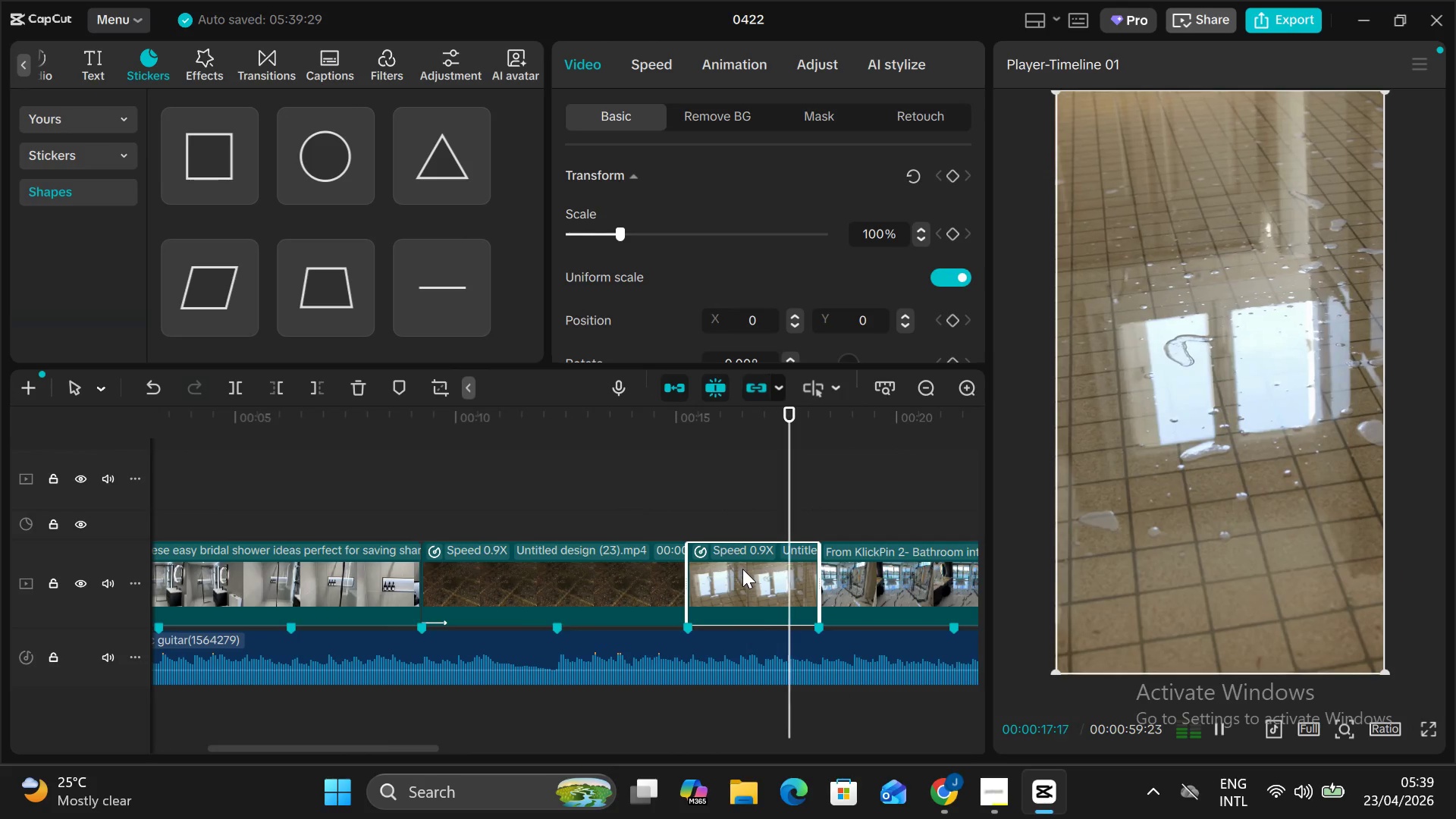 
key(Alt+V)
 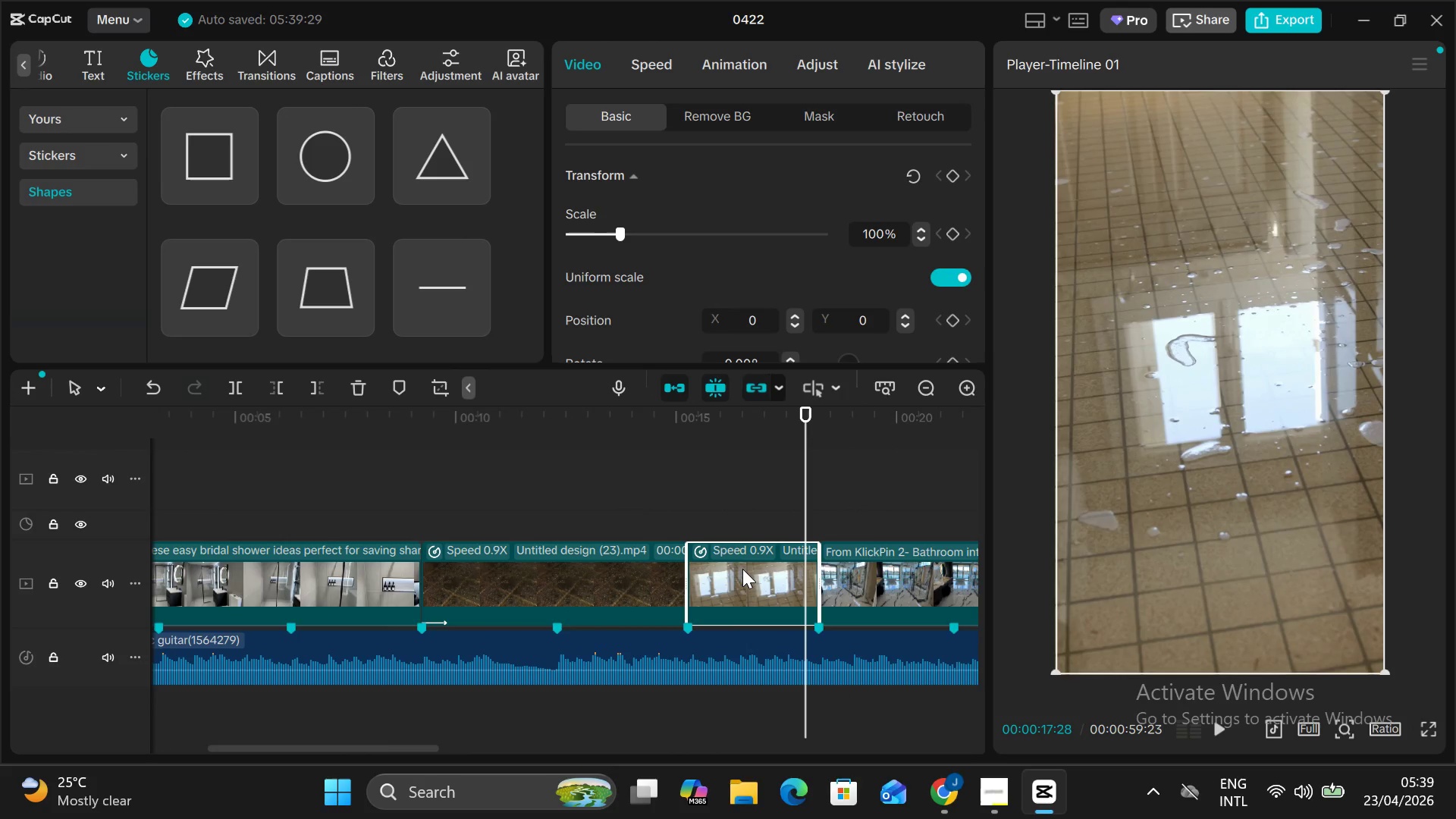 
key(Shift+ShiftLeft)
 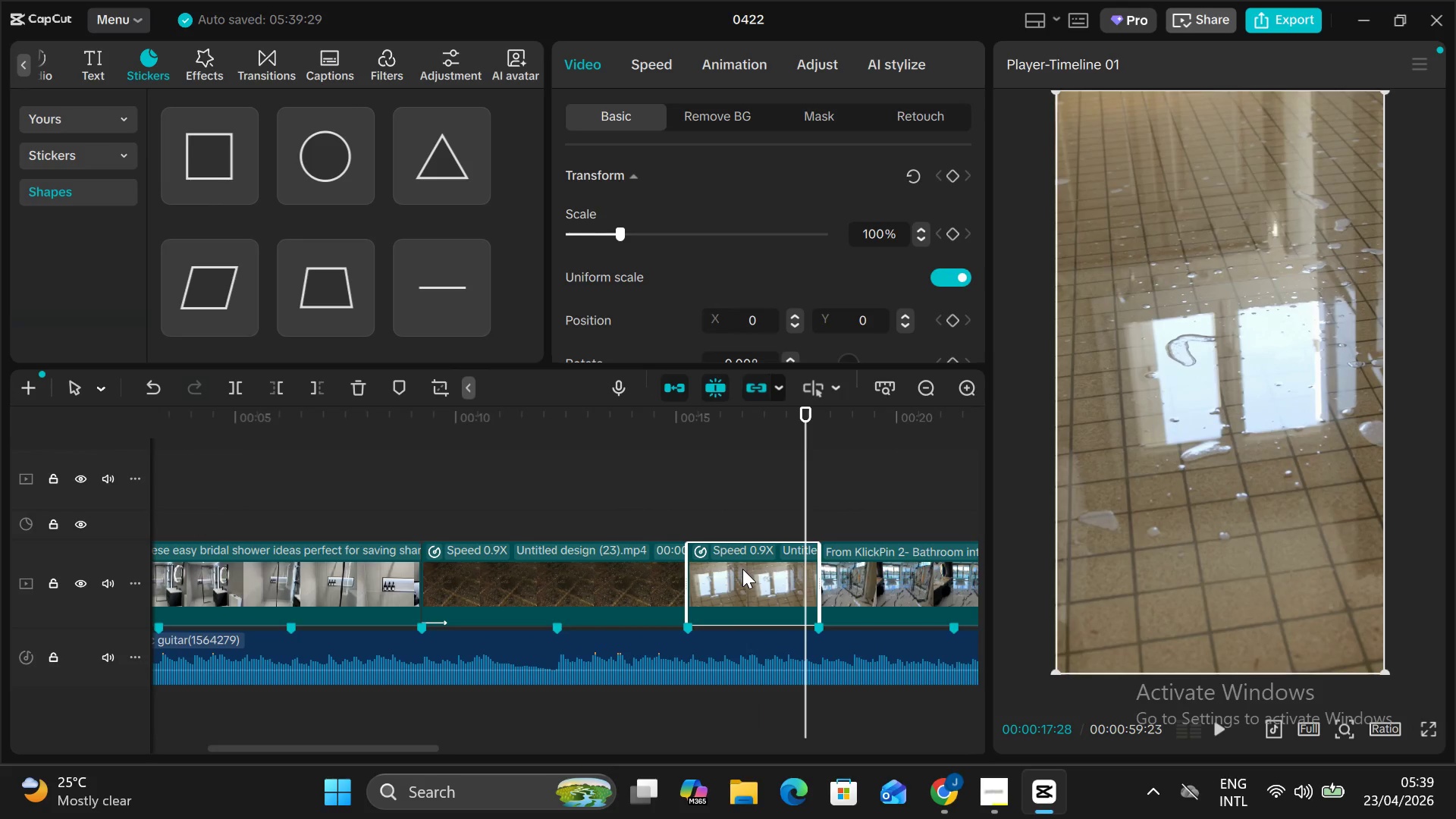 
key(Control+Shift+V)
 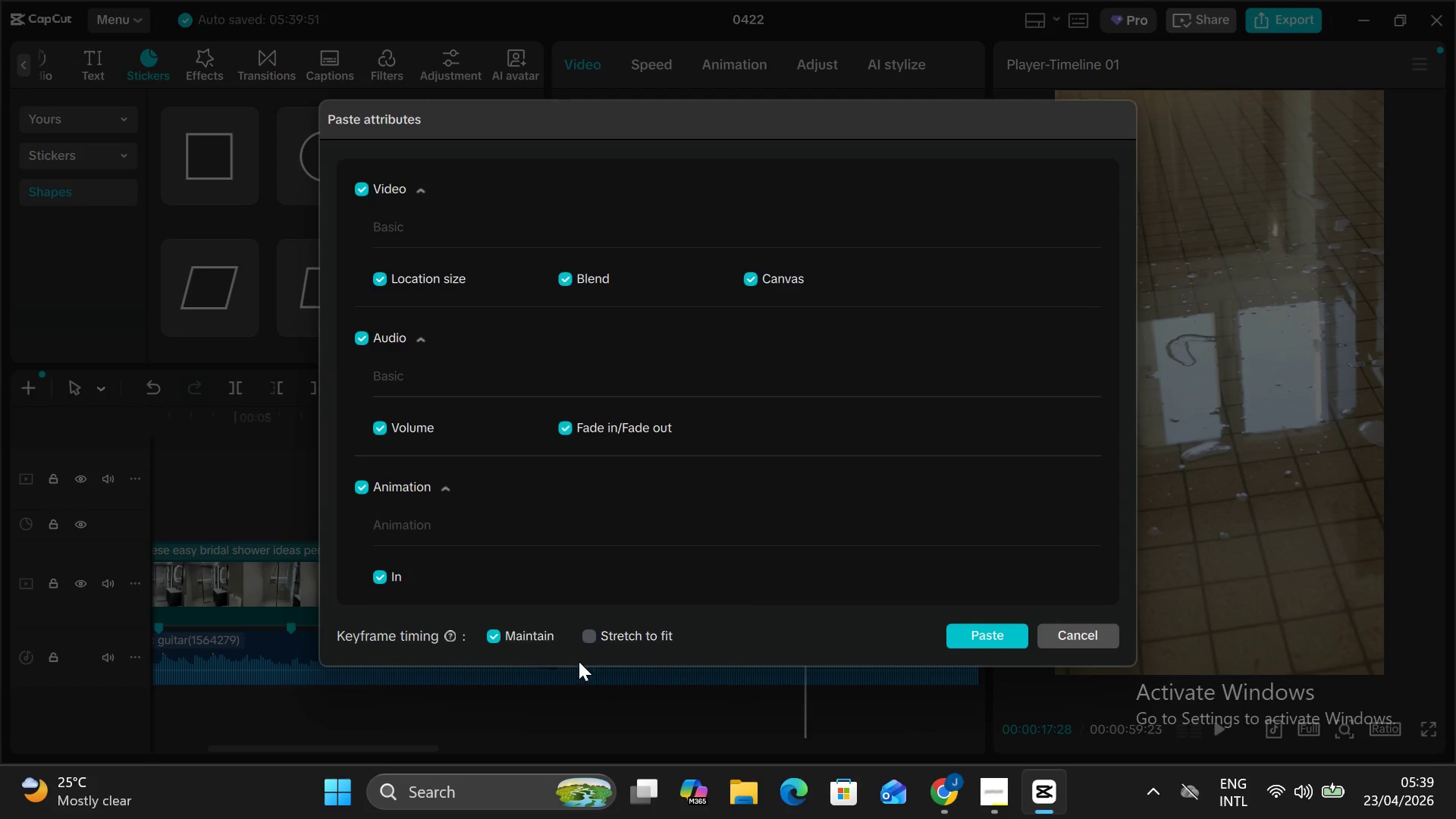 
left_click([596, 633])
 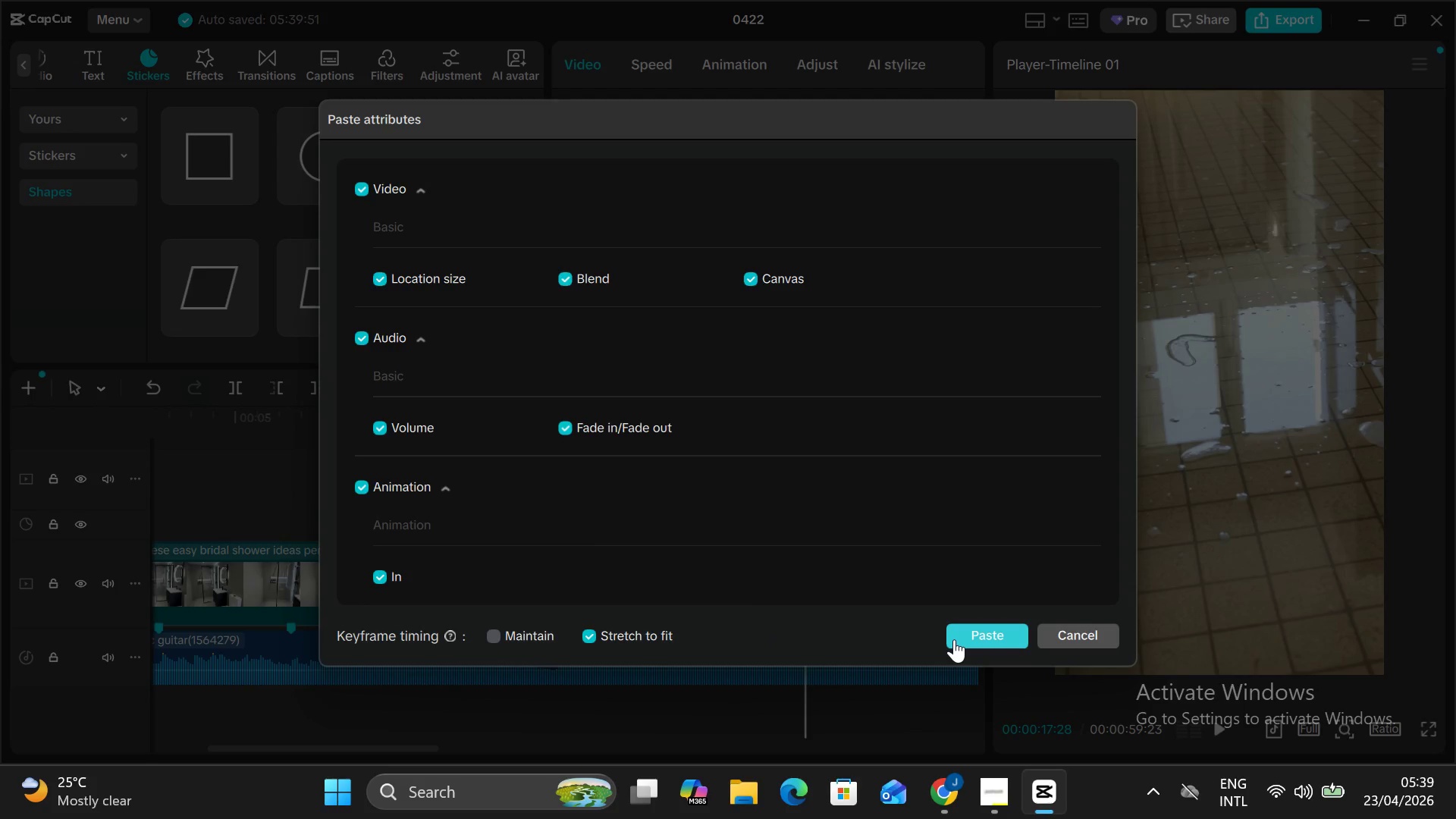 
left_click([954, 639])
 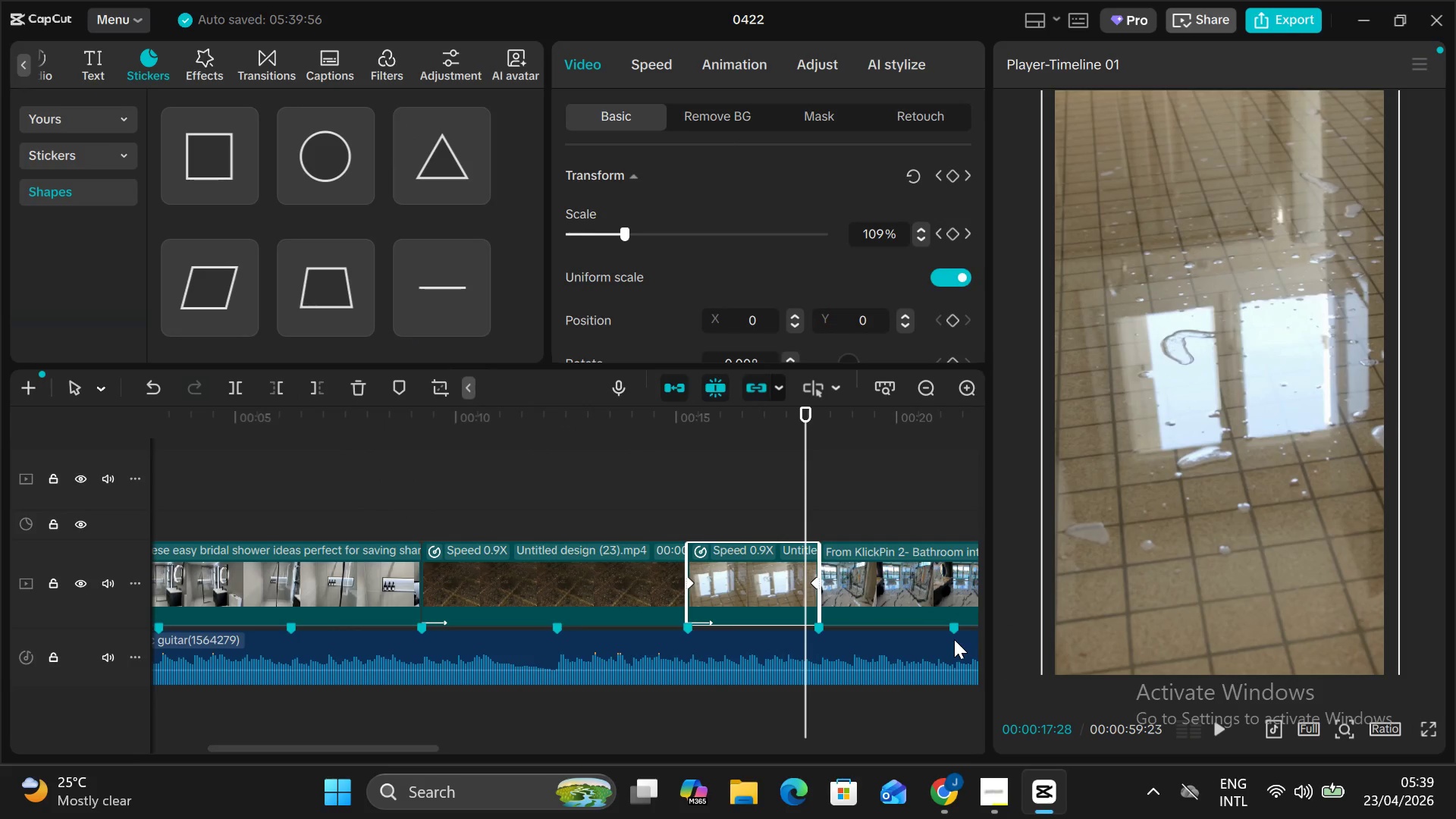 
scroll: coordinate [954, 639], scroll_direction: down, amount: 2.0
 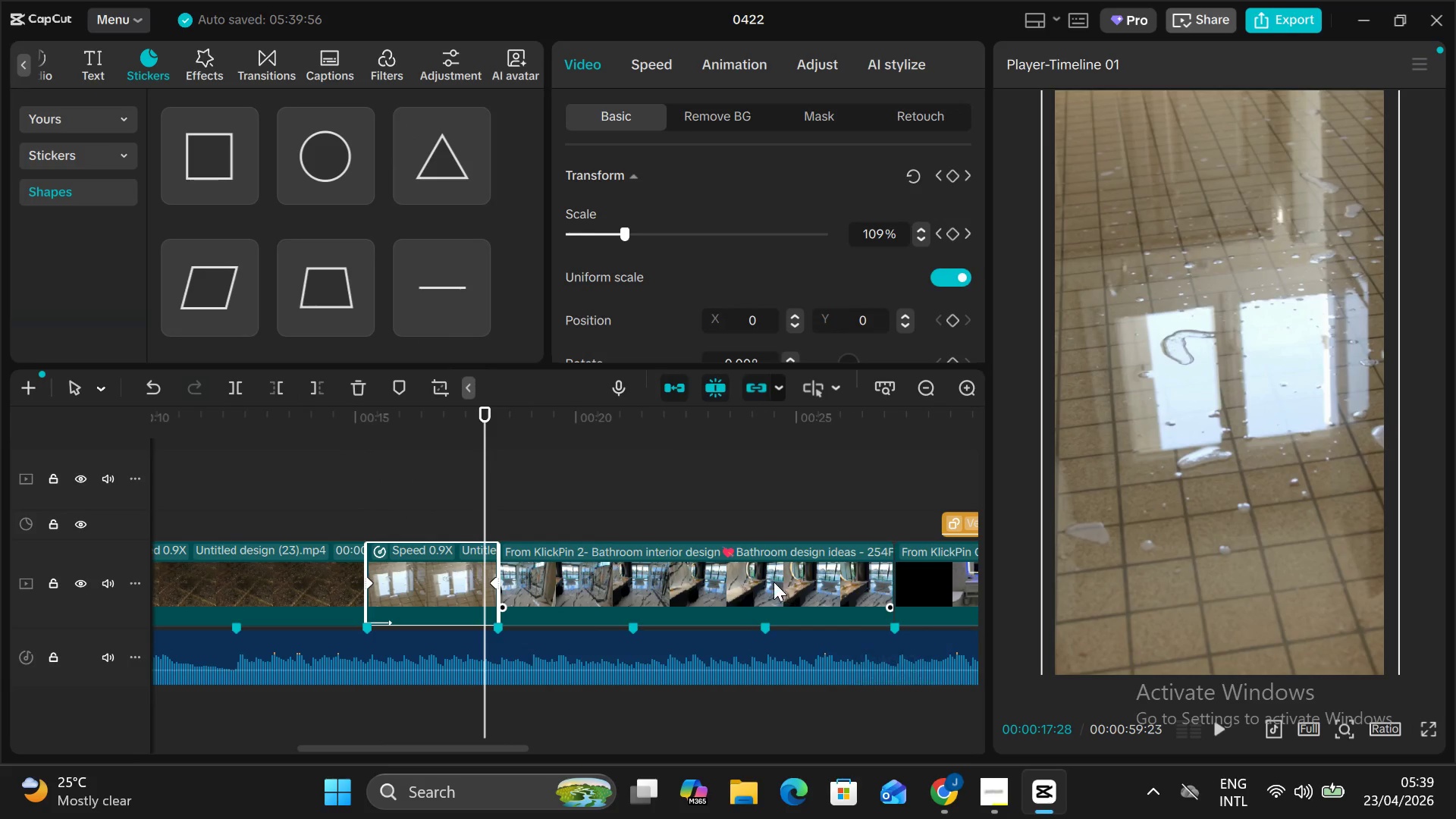 
left_click([771, 581])
 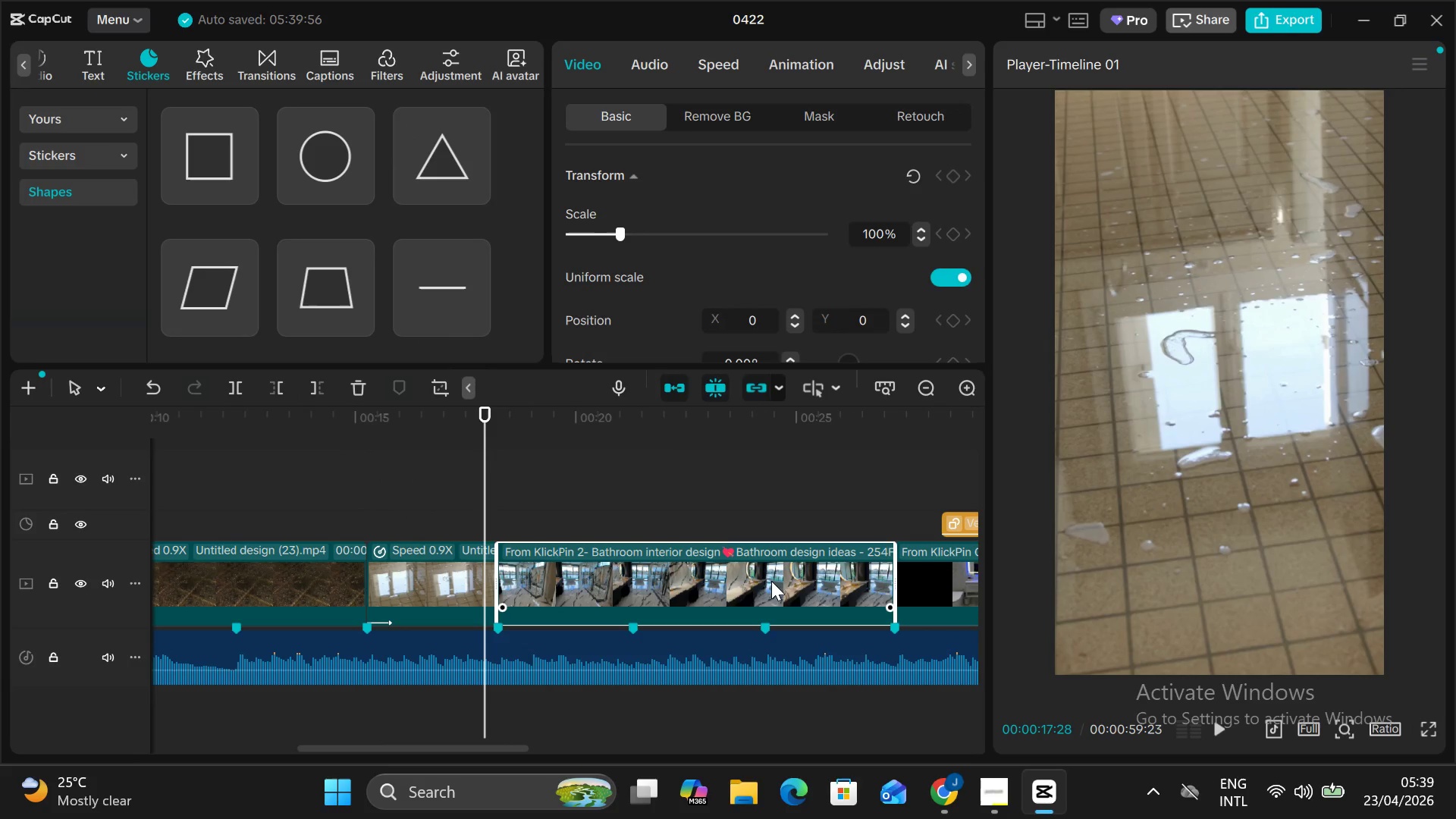 
key(Control+Shift+V)
 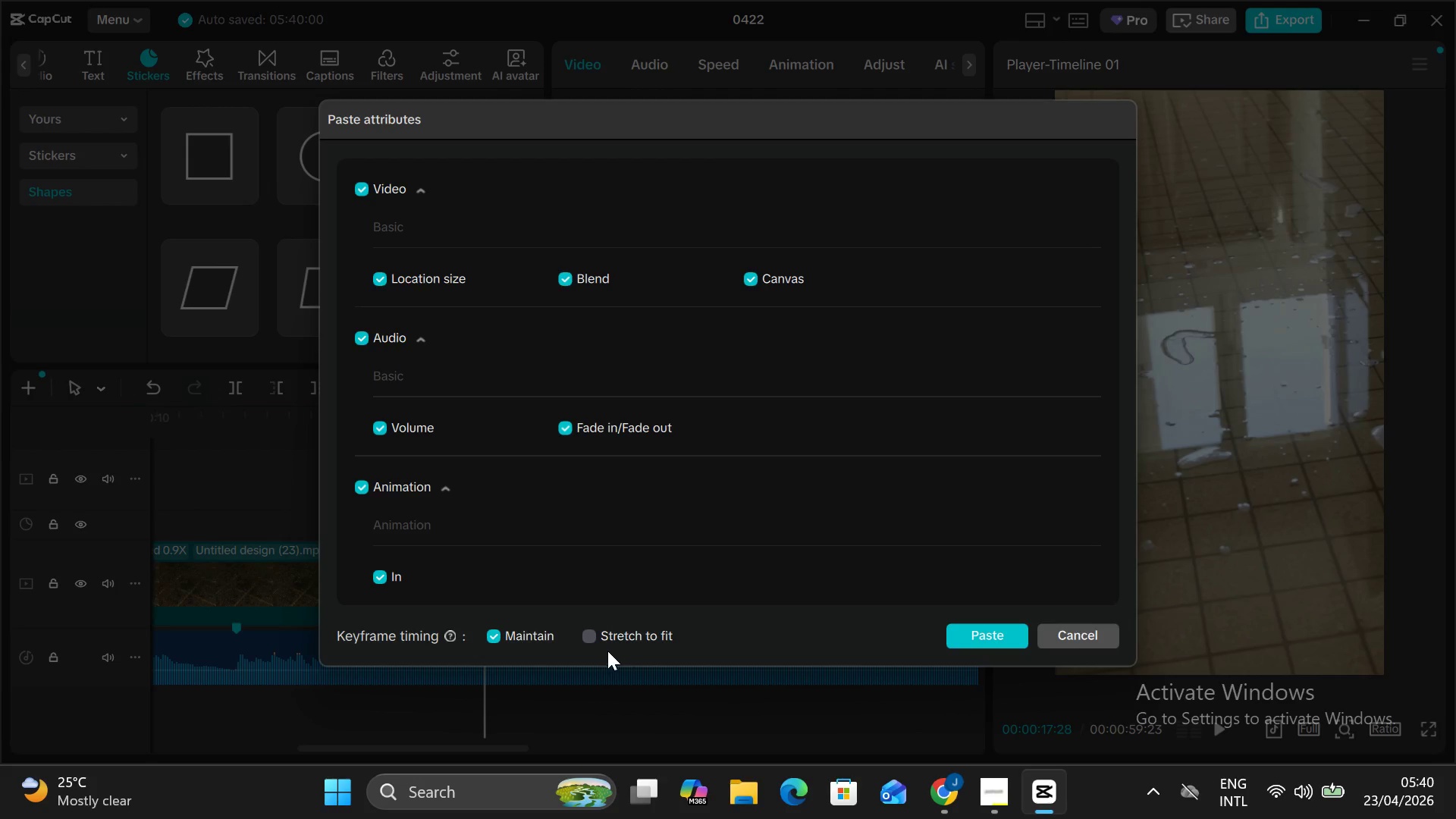 
left_click([601, 638])
 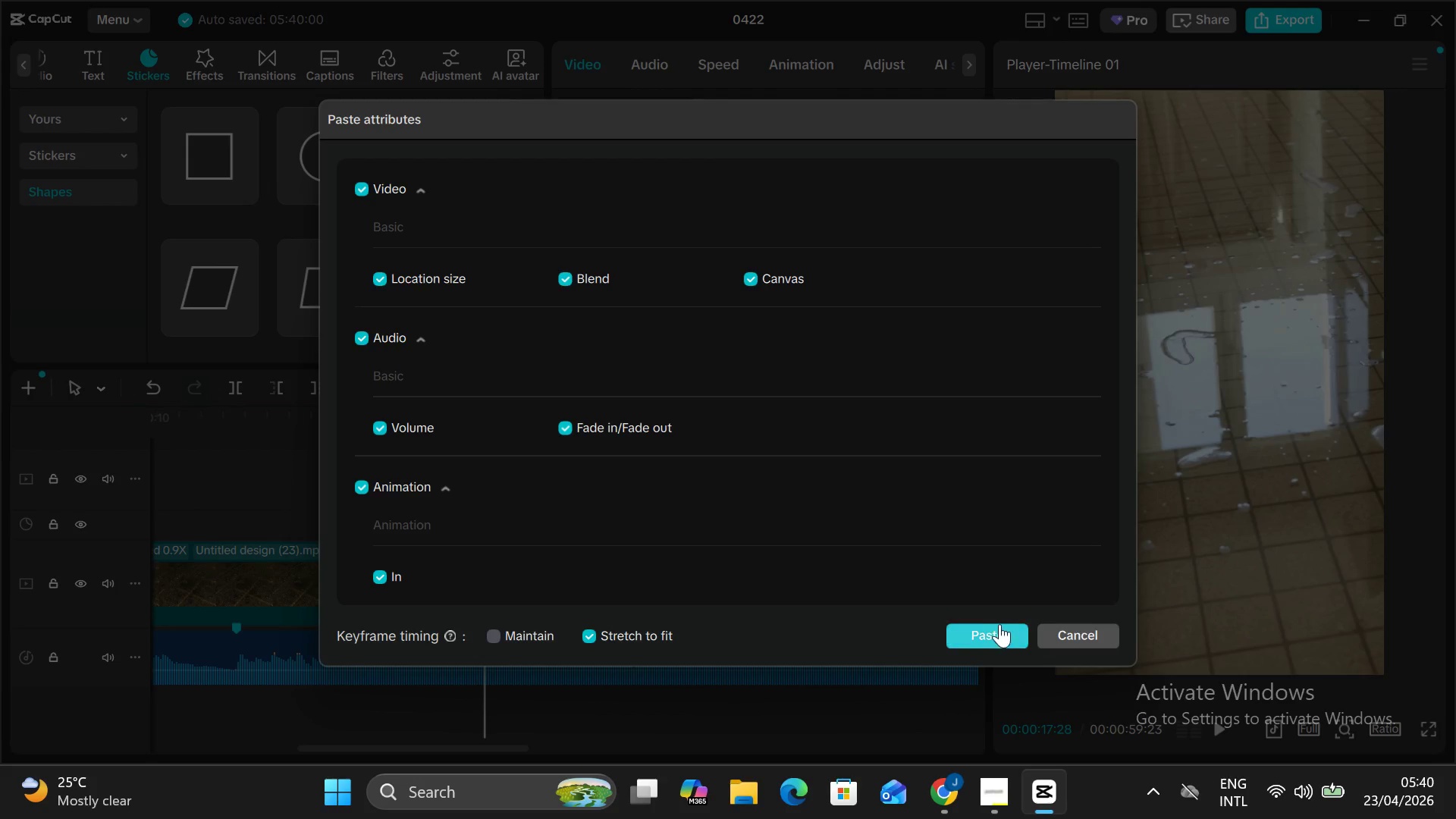 
left_click([1008, 629])
 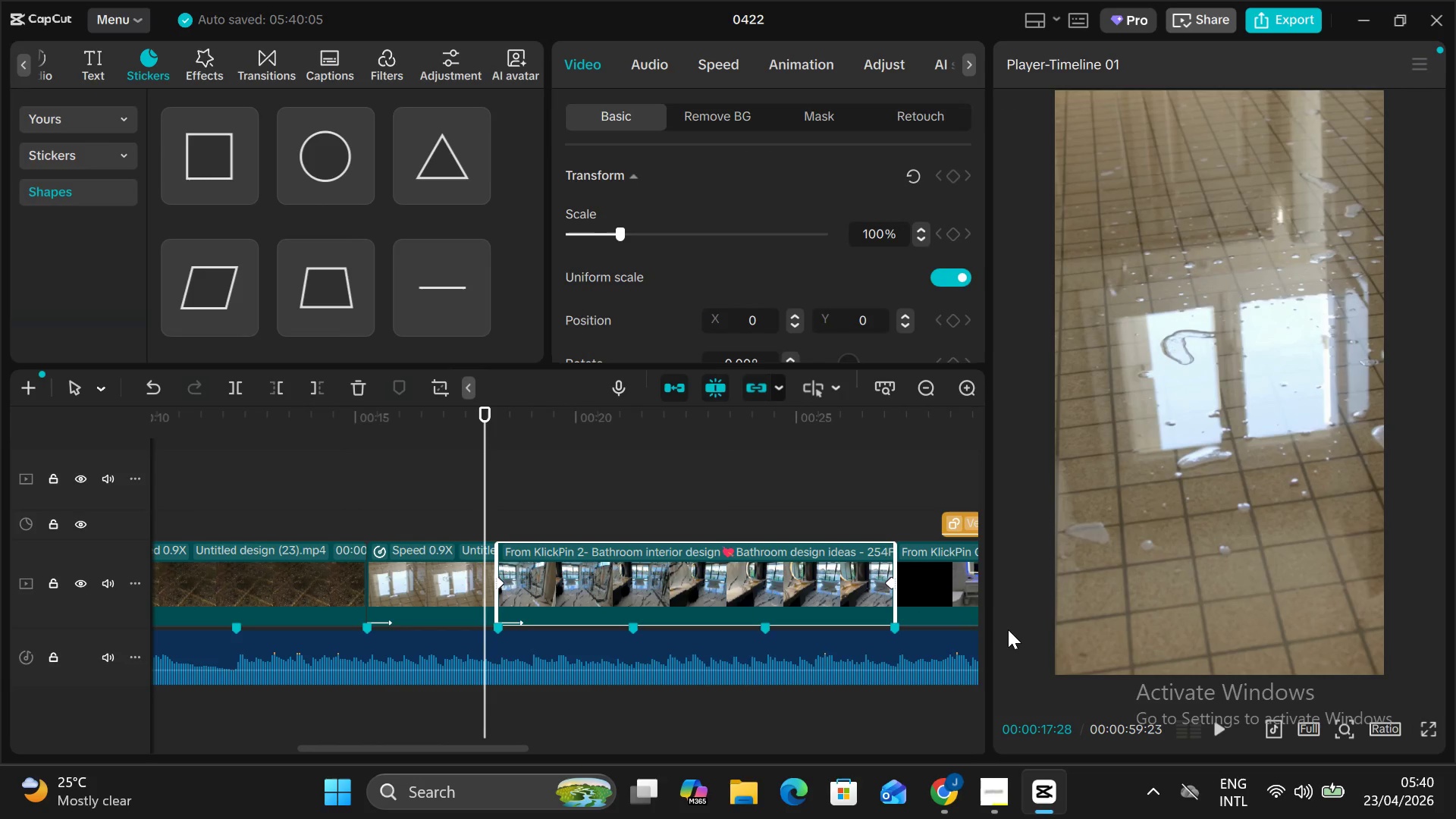 
scroll: coordinate [904, 637], scroll_direction: down, amount: 8.0
 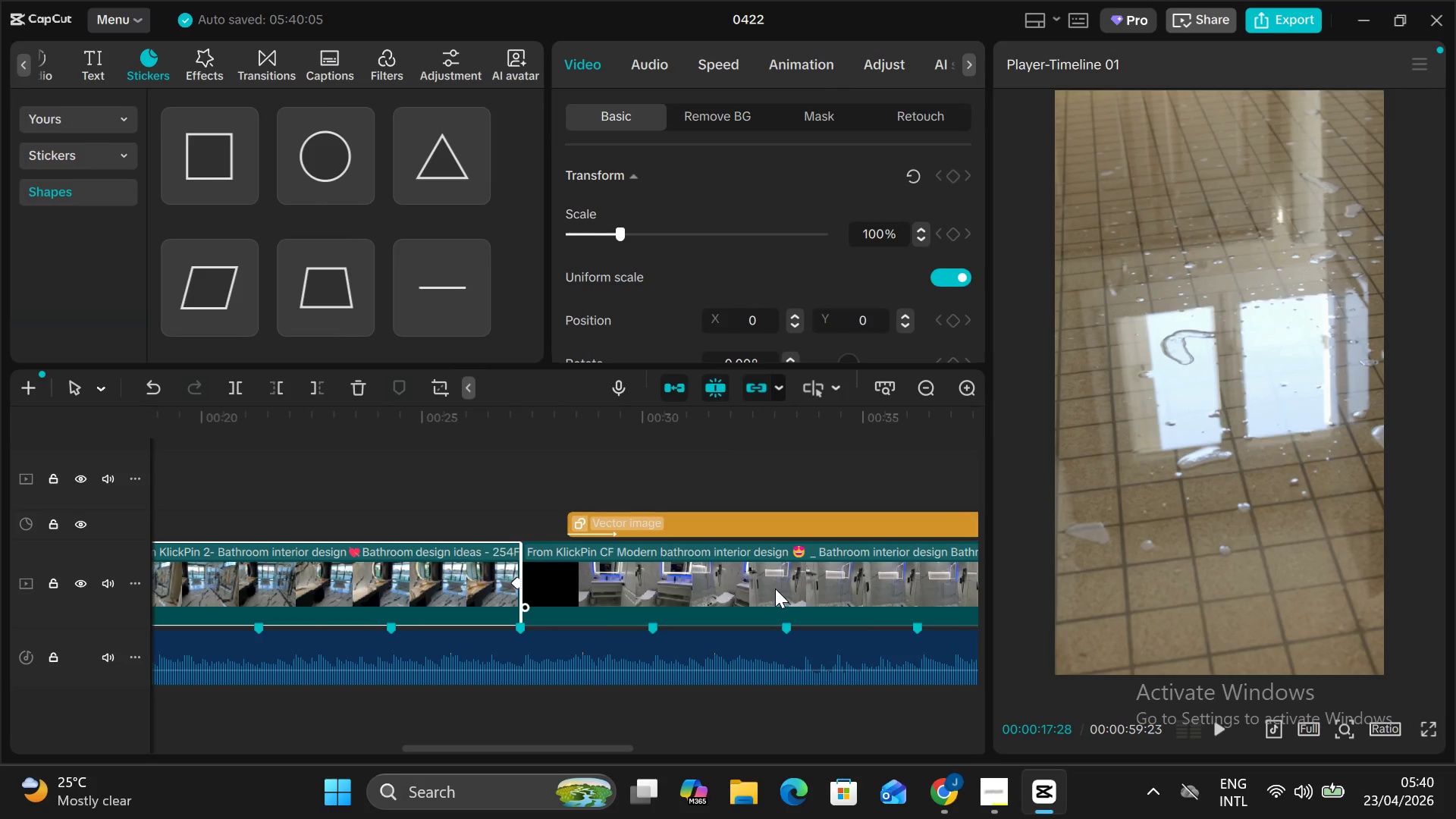 
left_click([775, 588])
 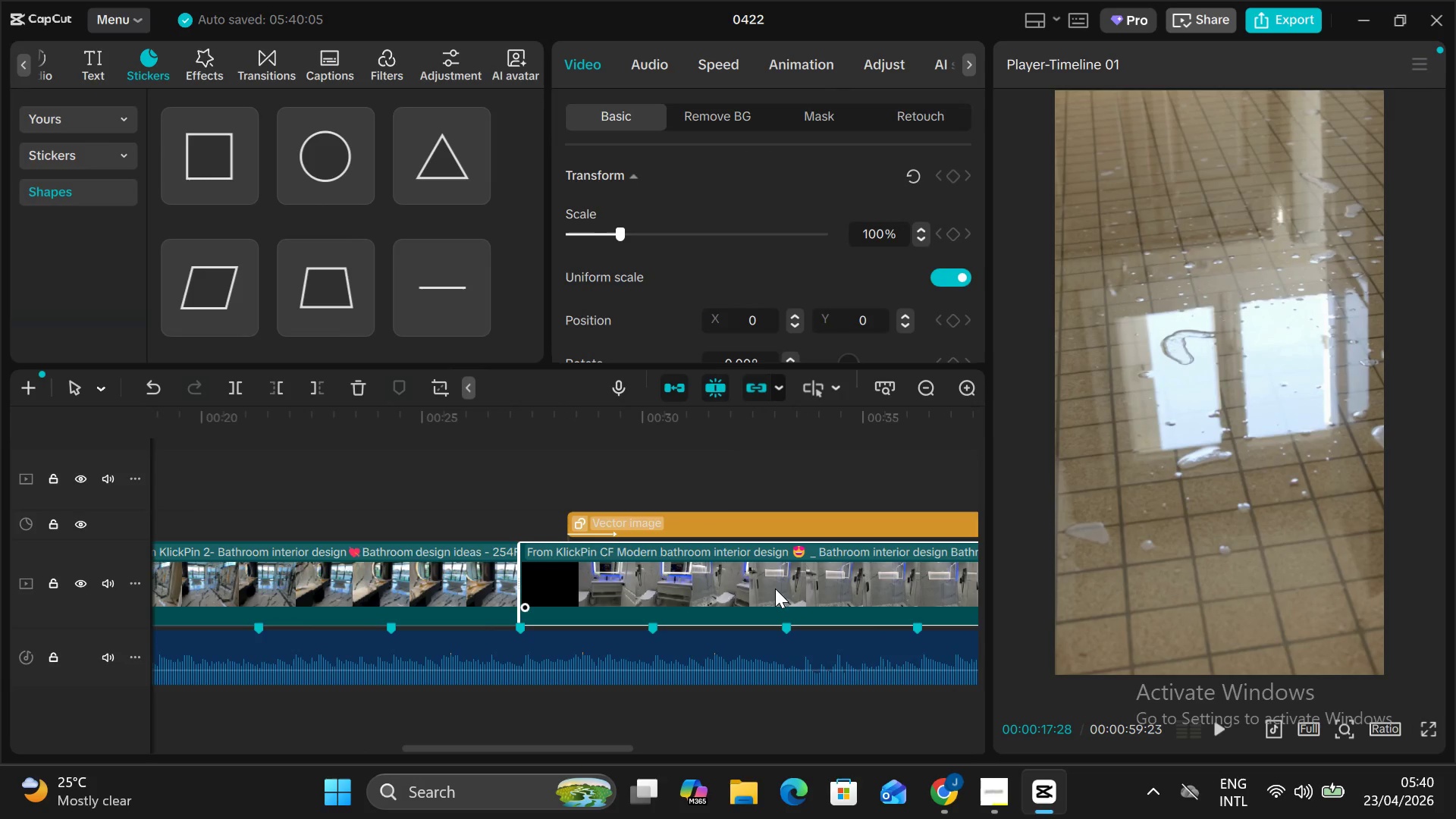 
key(Control+Shift+V)
 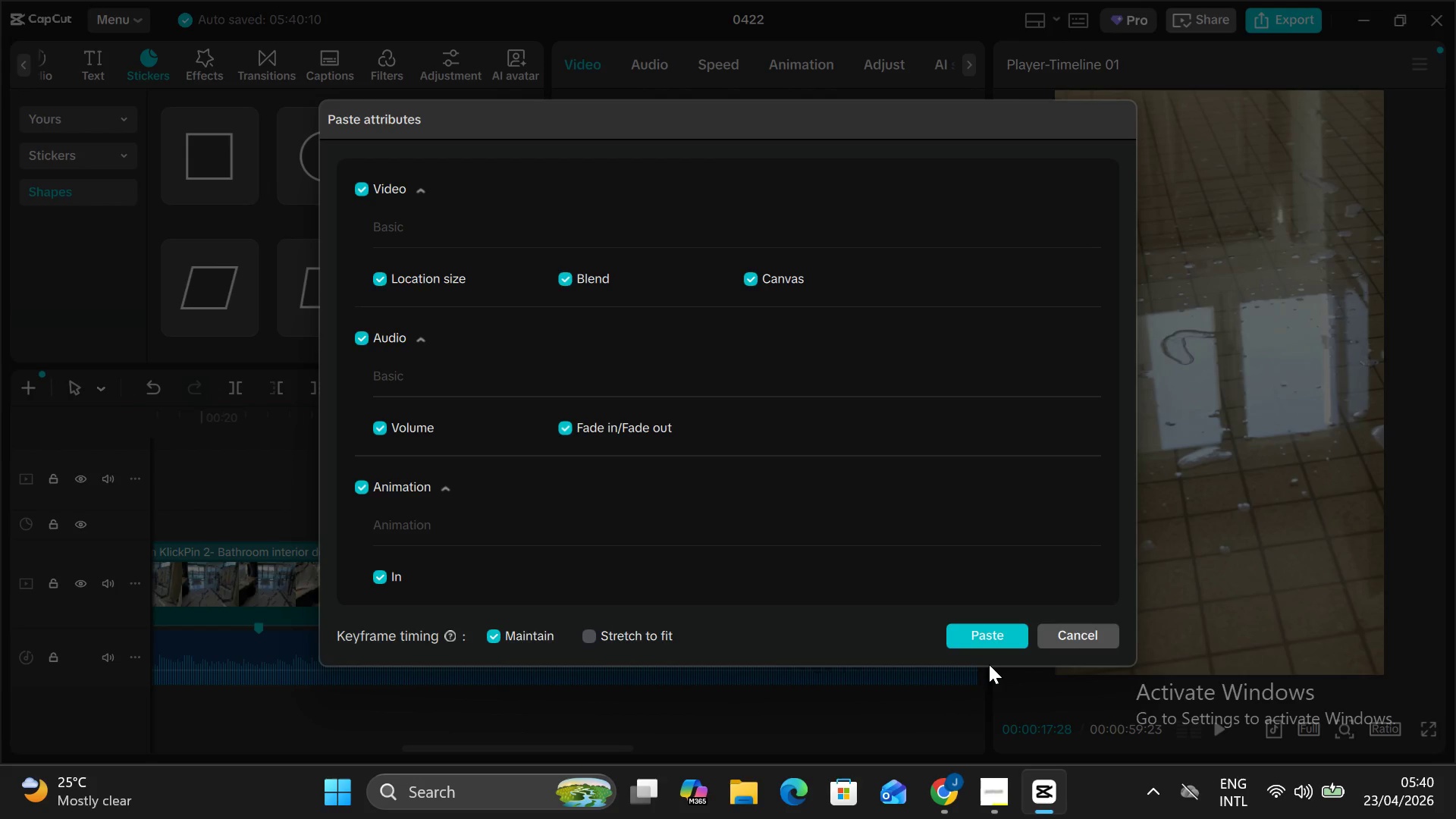 
left_click([990, 642])
 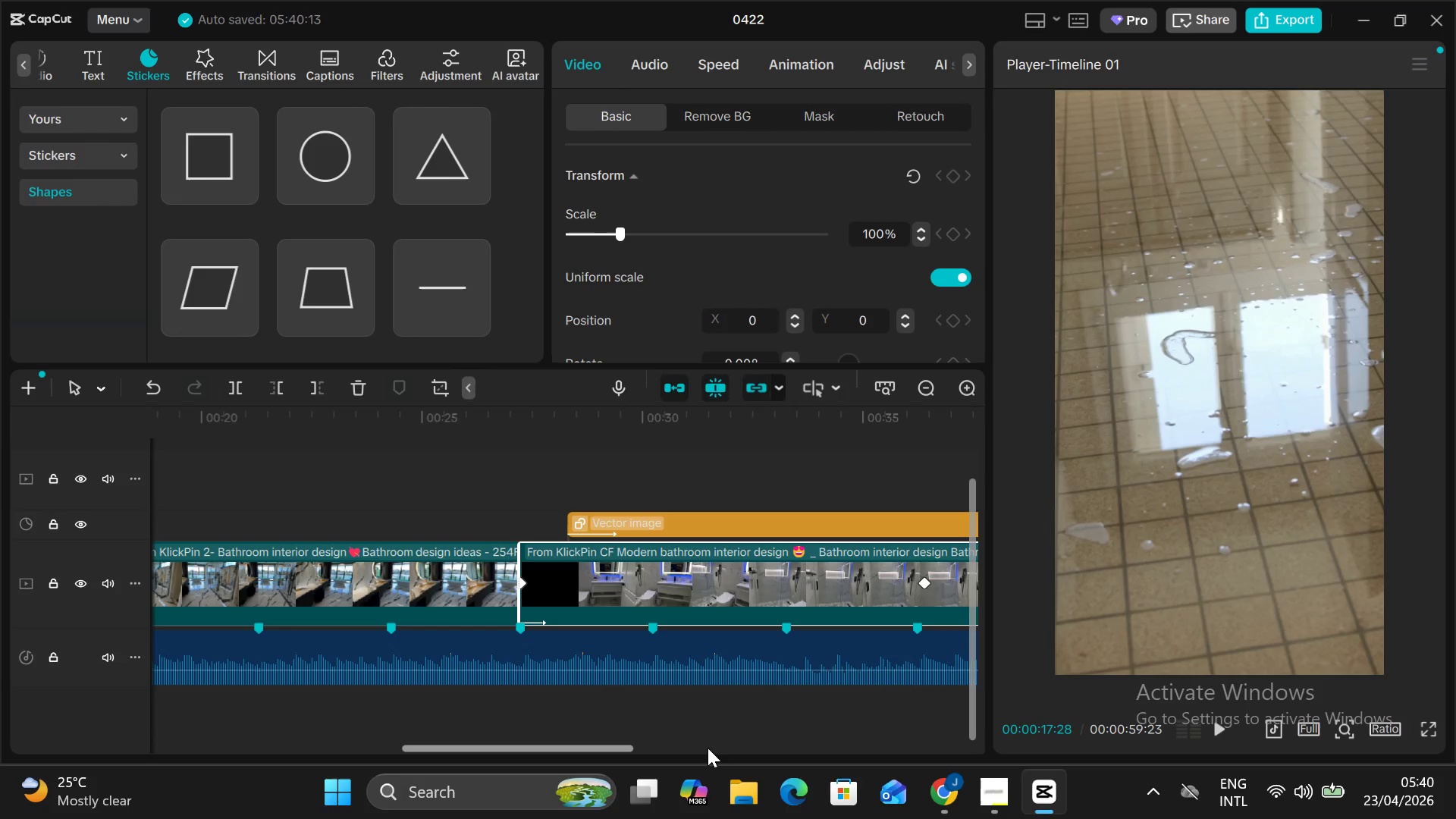 
scroll: coordinate [745, 714], scroll_direction: down, amount: 7.0
 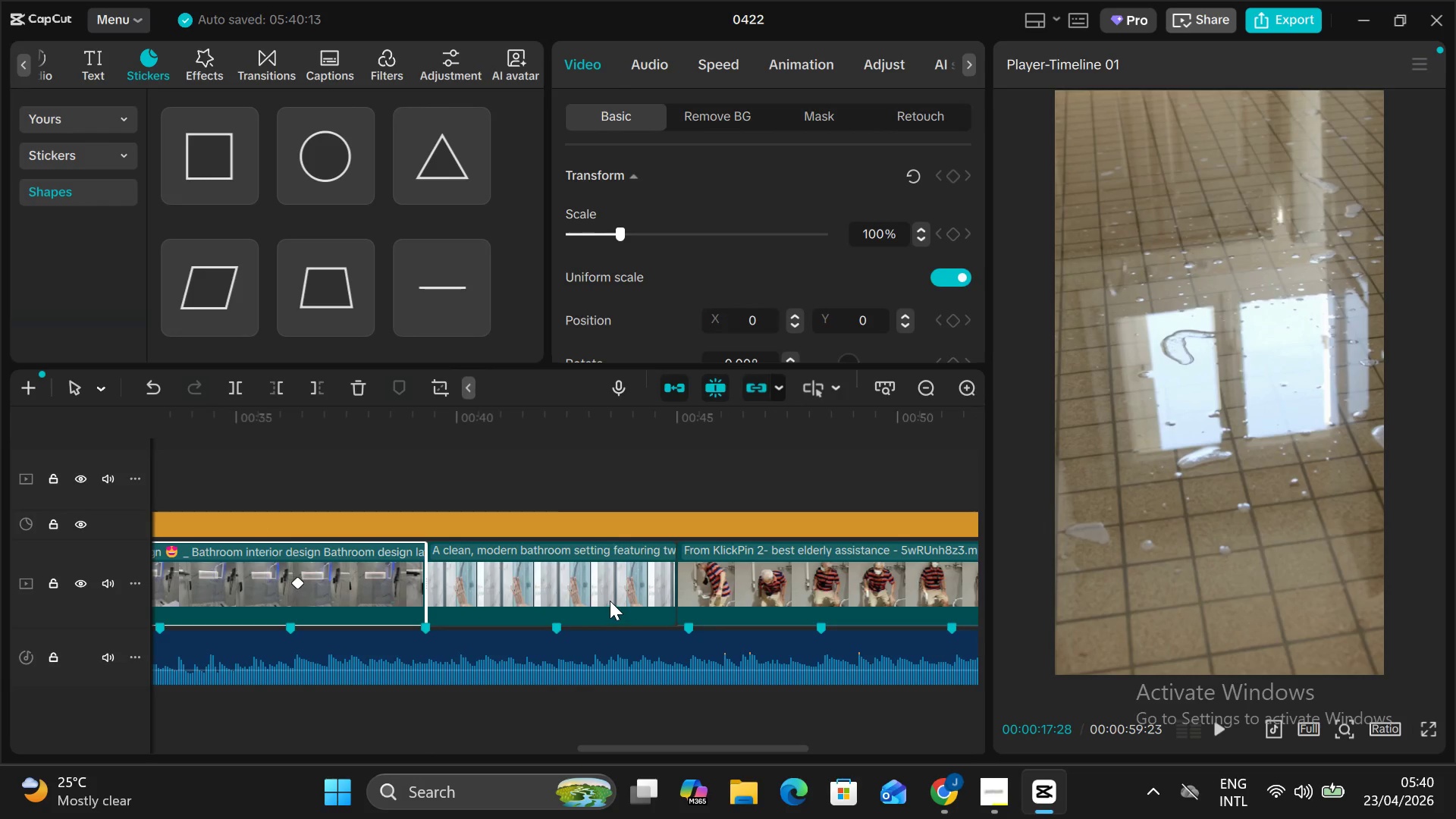 
left_click([608, 599])
 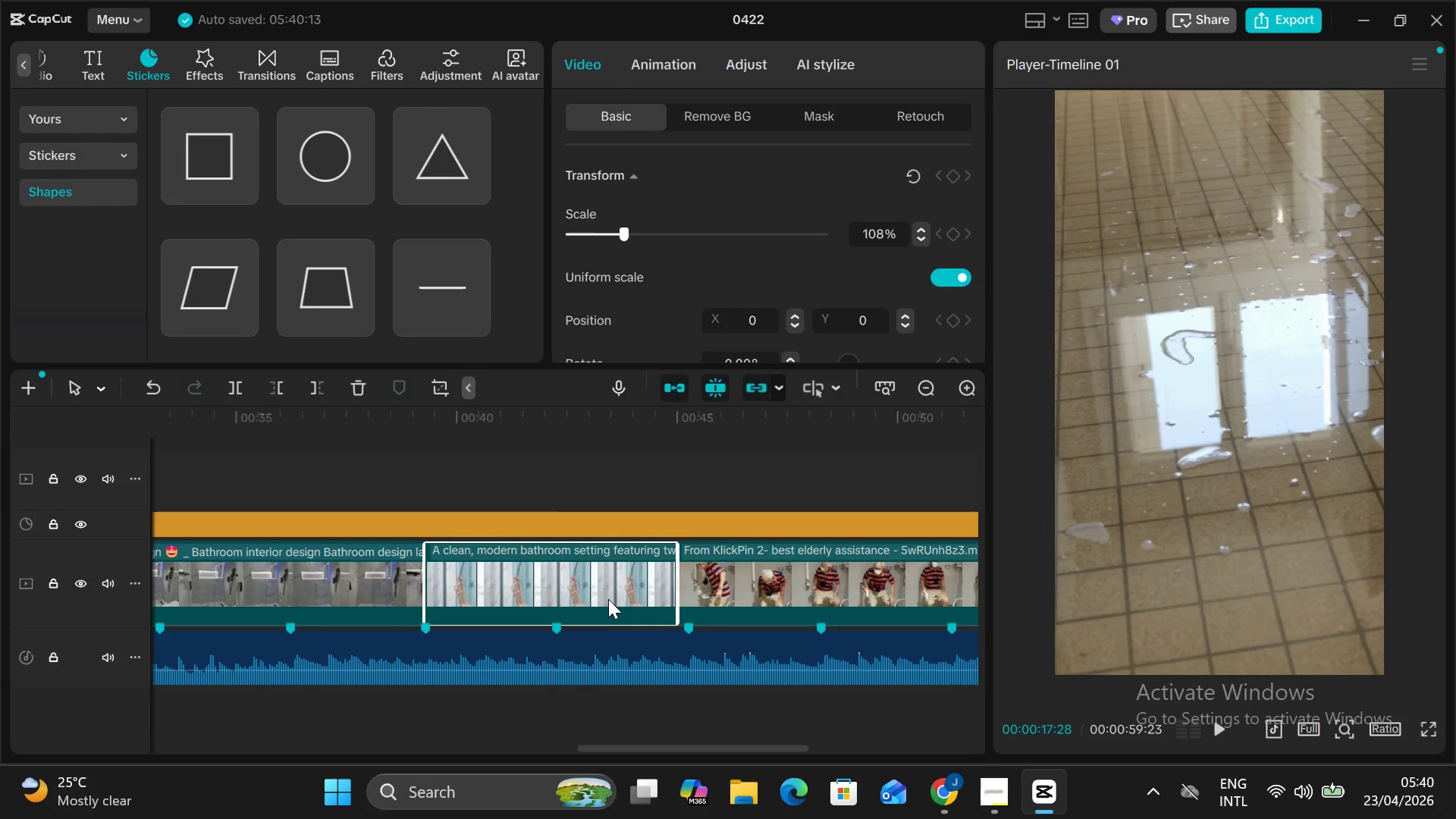 
key(Control+Shift+V)
 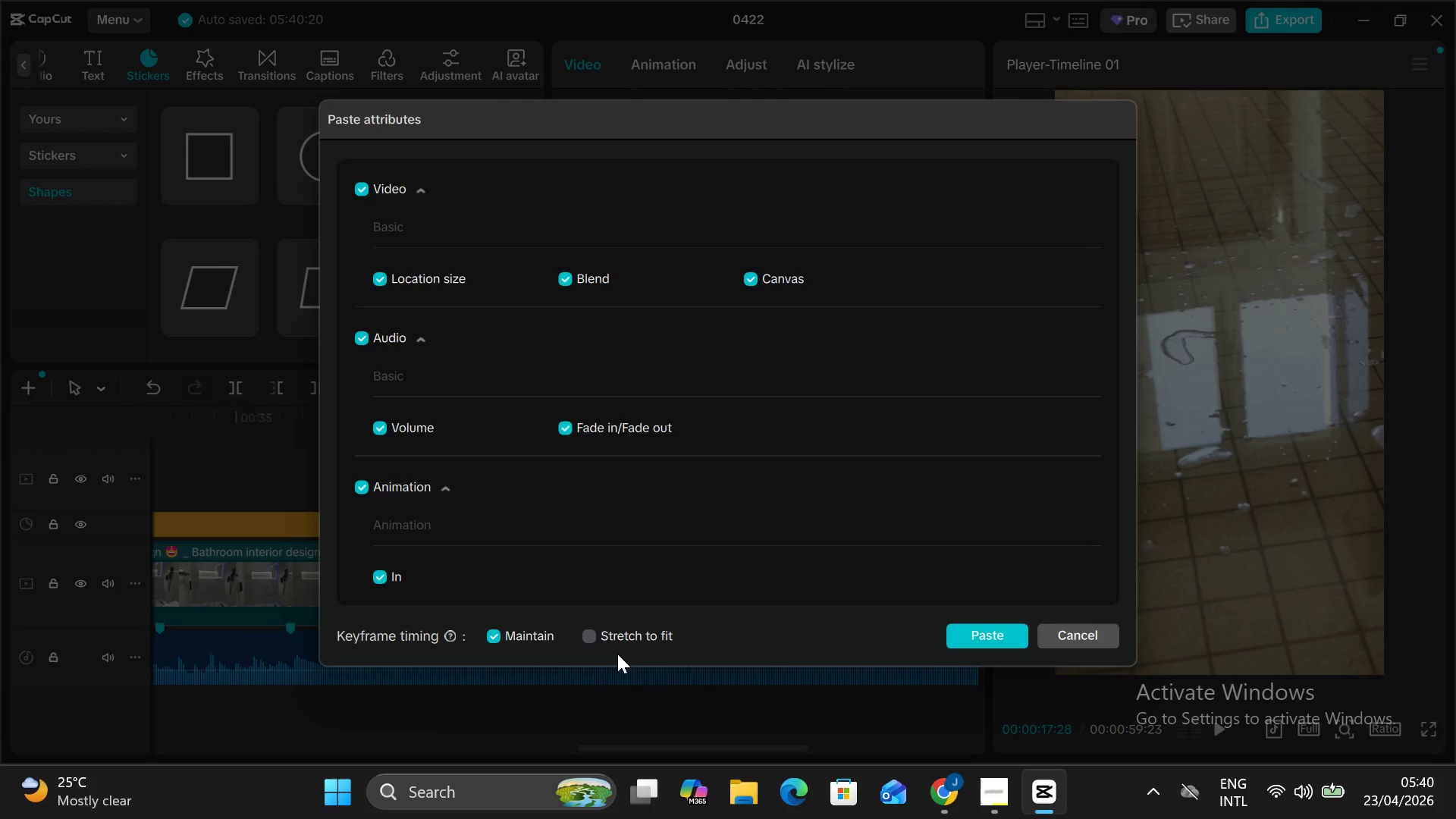 
left_click([588, 636])
 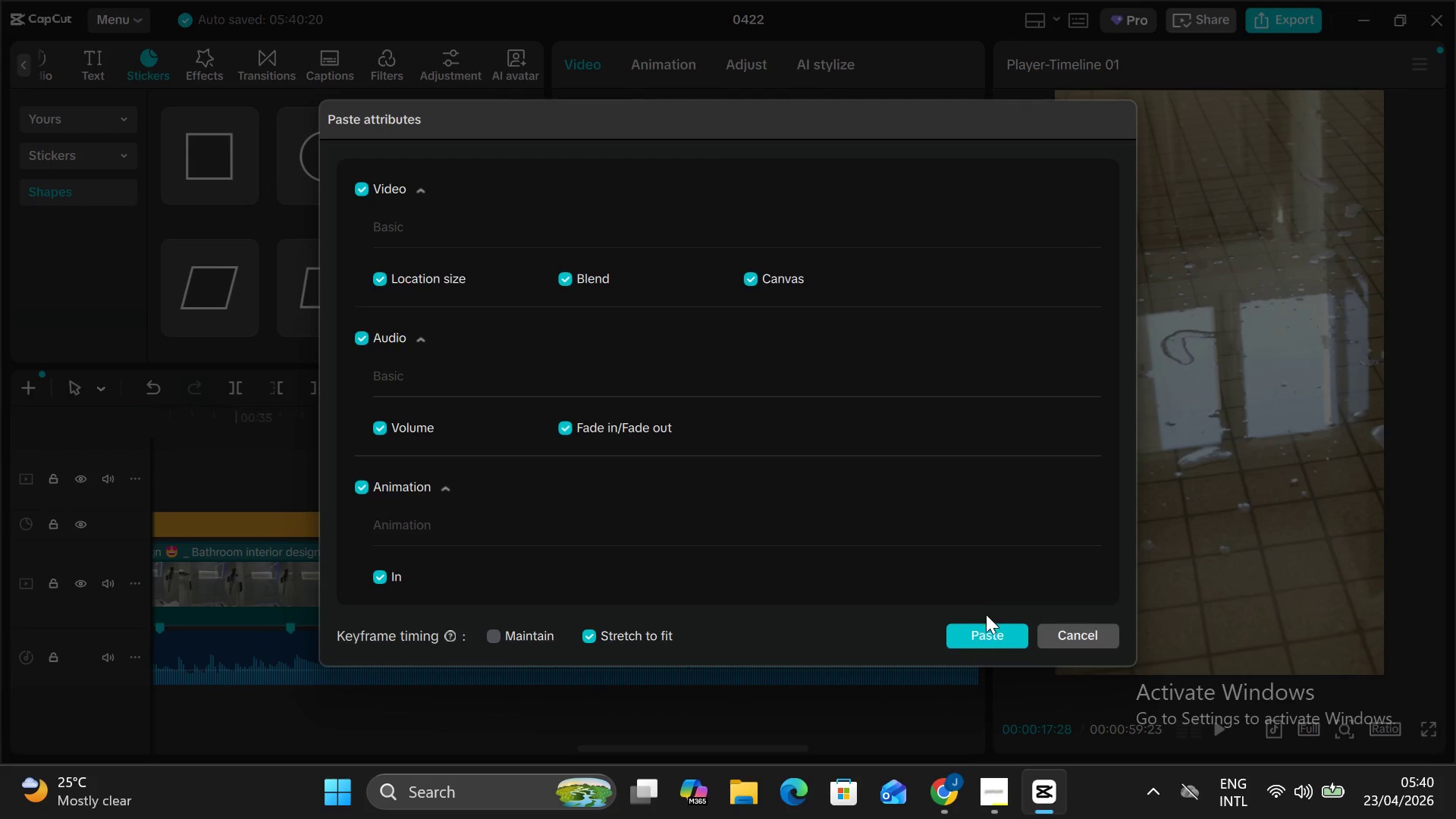 
left_click([997, 640])
 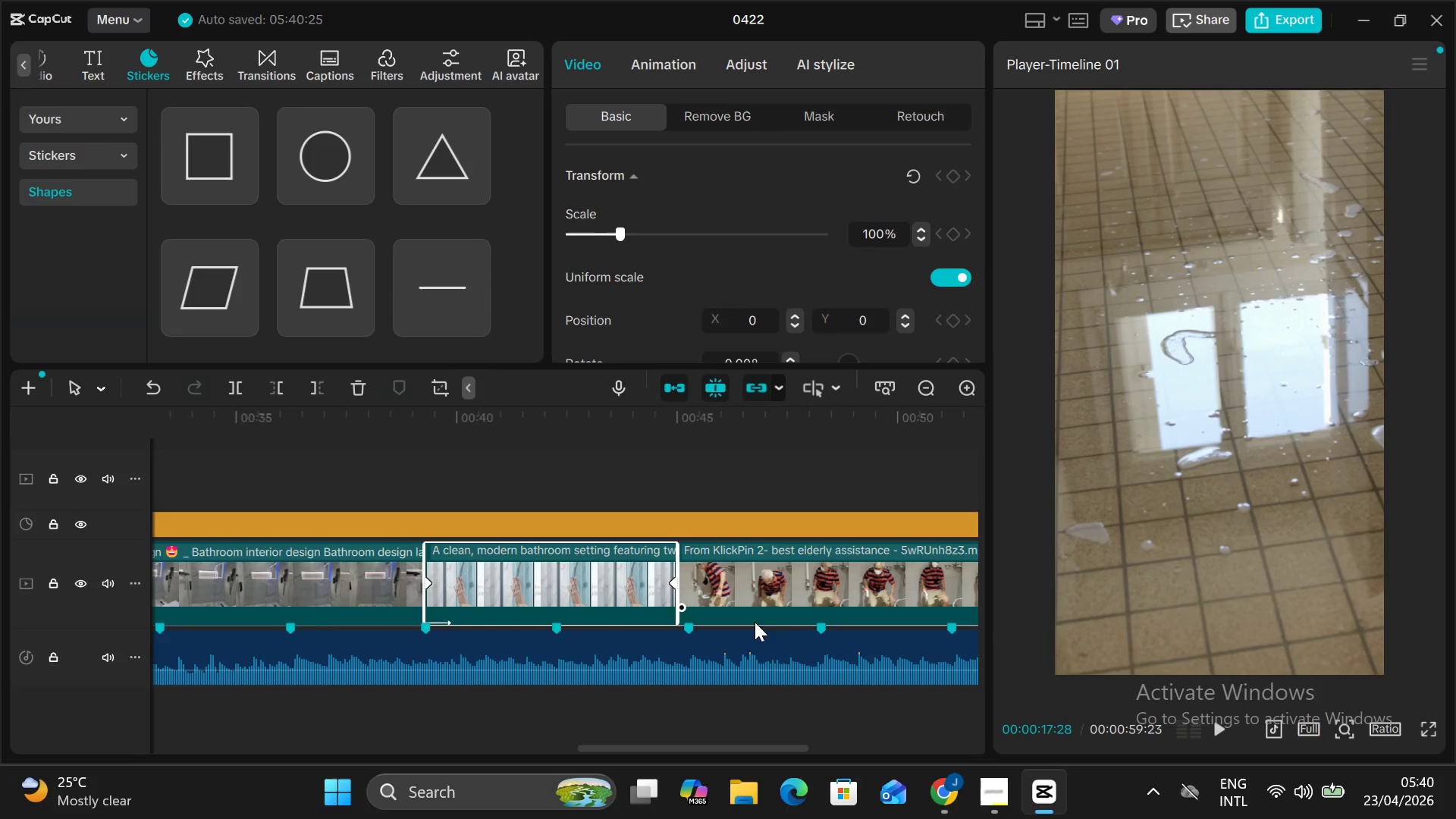 
left_click([779, 611])
 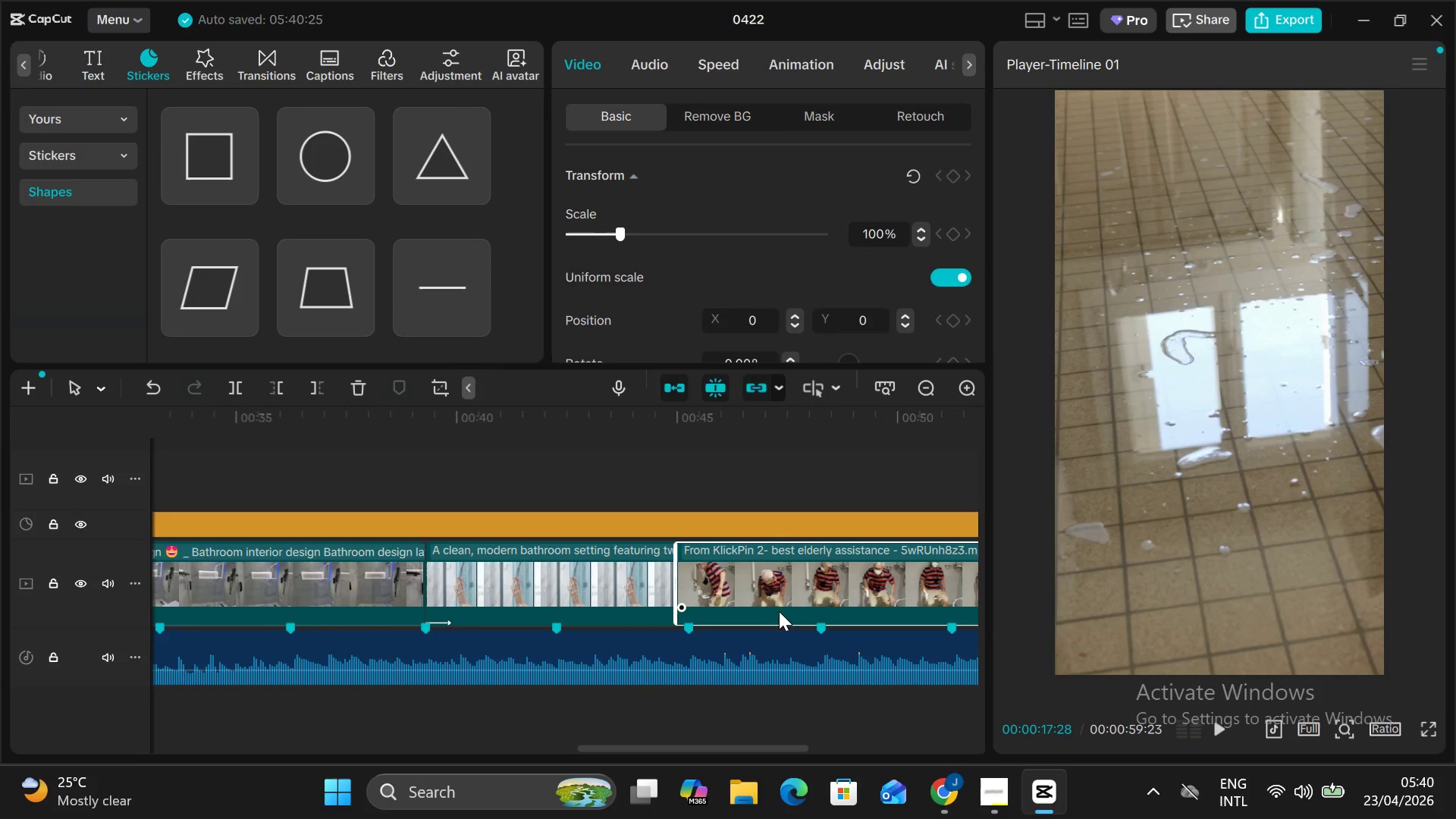 
key(Control+Shift+V)
 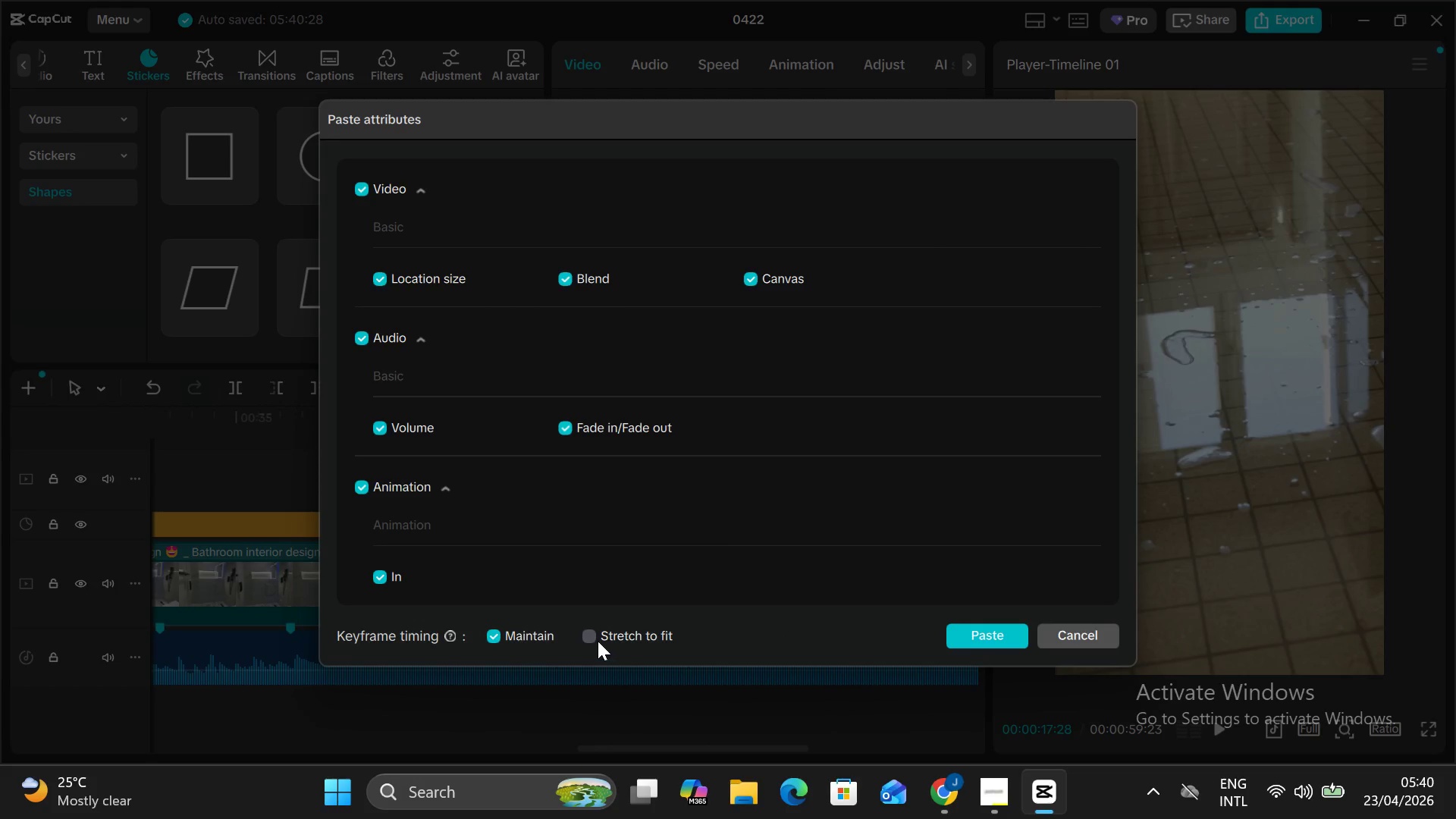 
left_click([608, 637])
 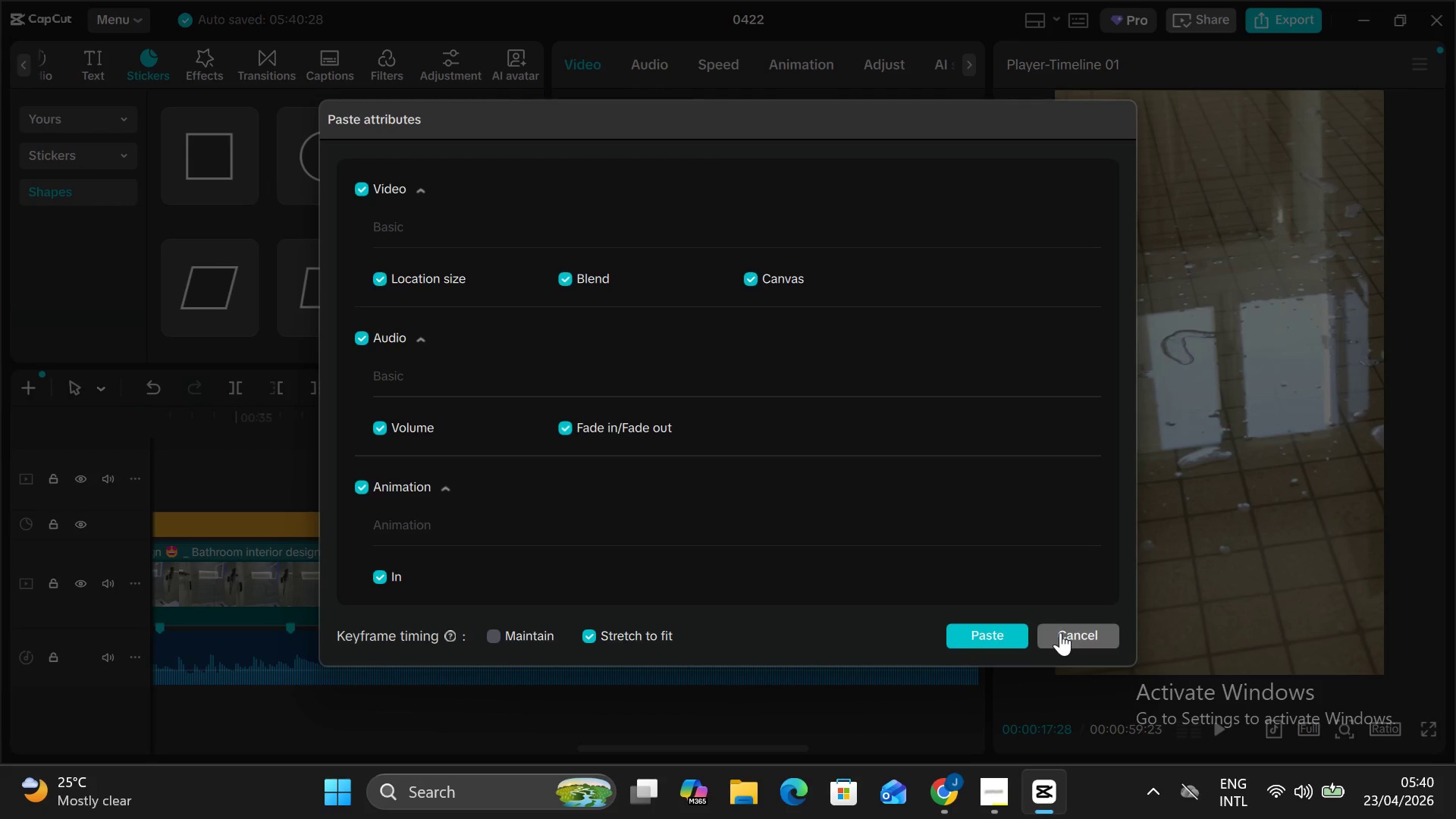 
left_click([1060, 632])
 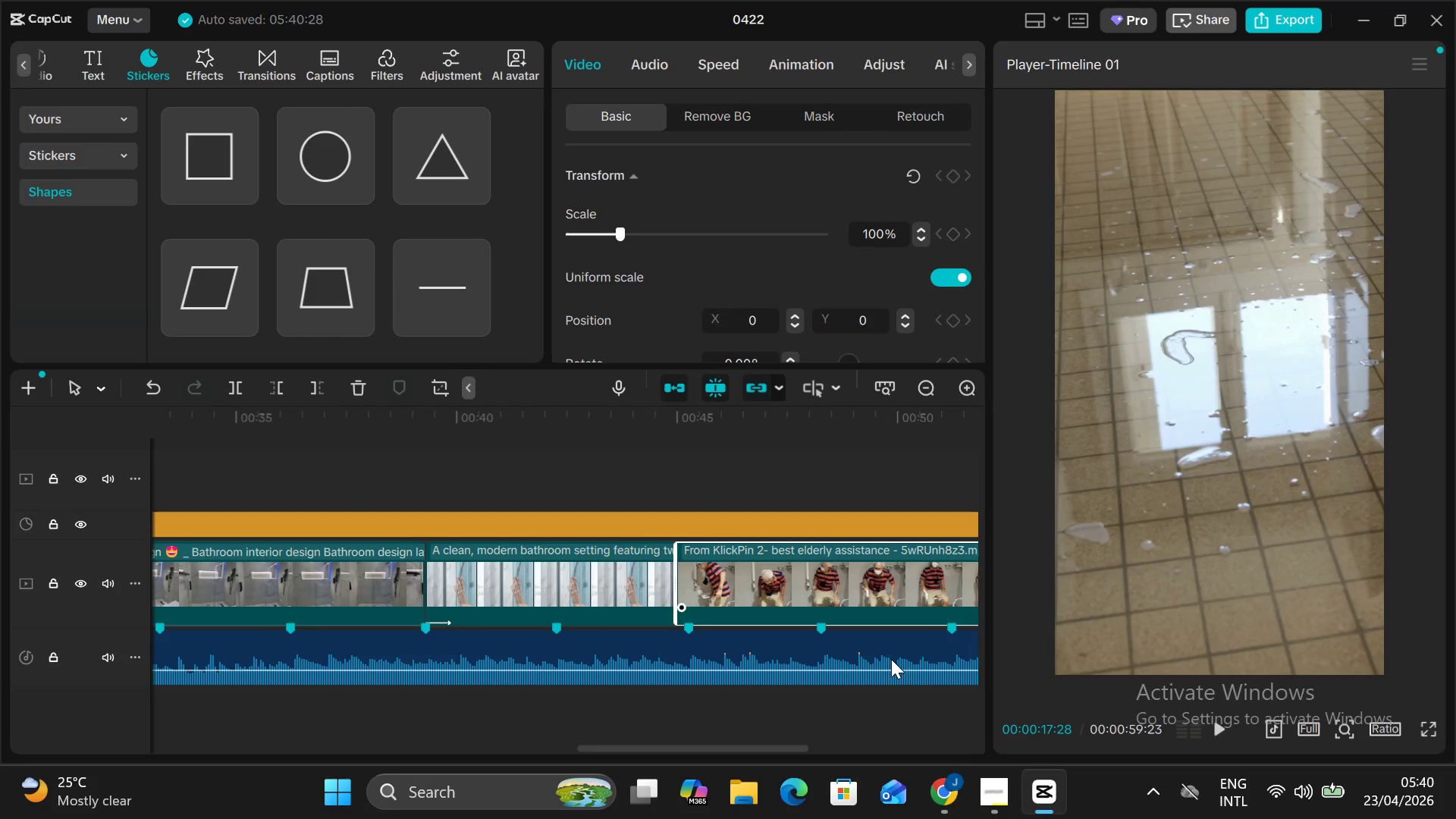 
scroll: coordinate [797, 657], scroll_direction: down, amount: 3.0